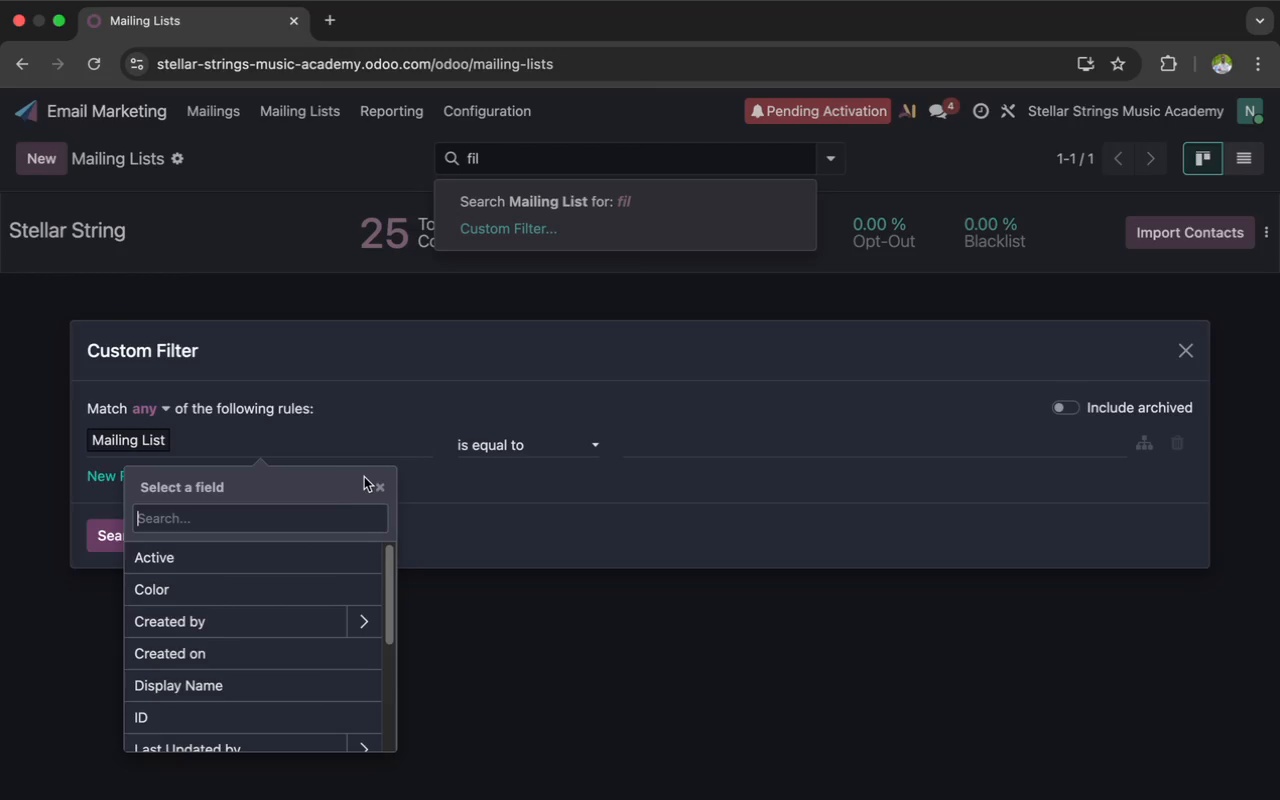 
left_click([382, 483])
 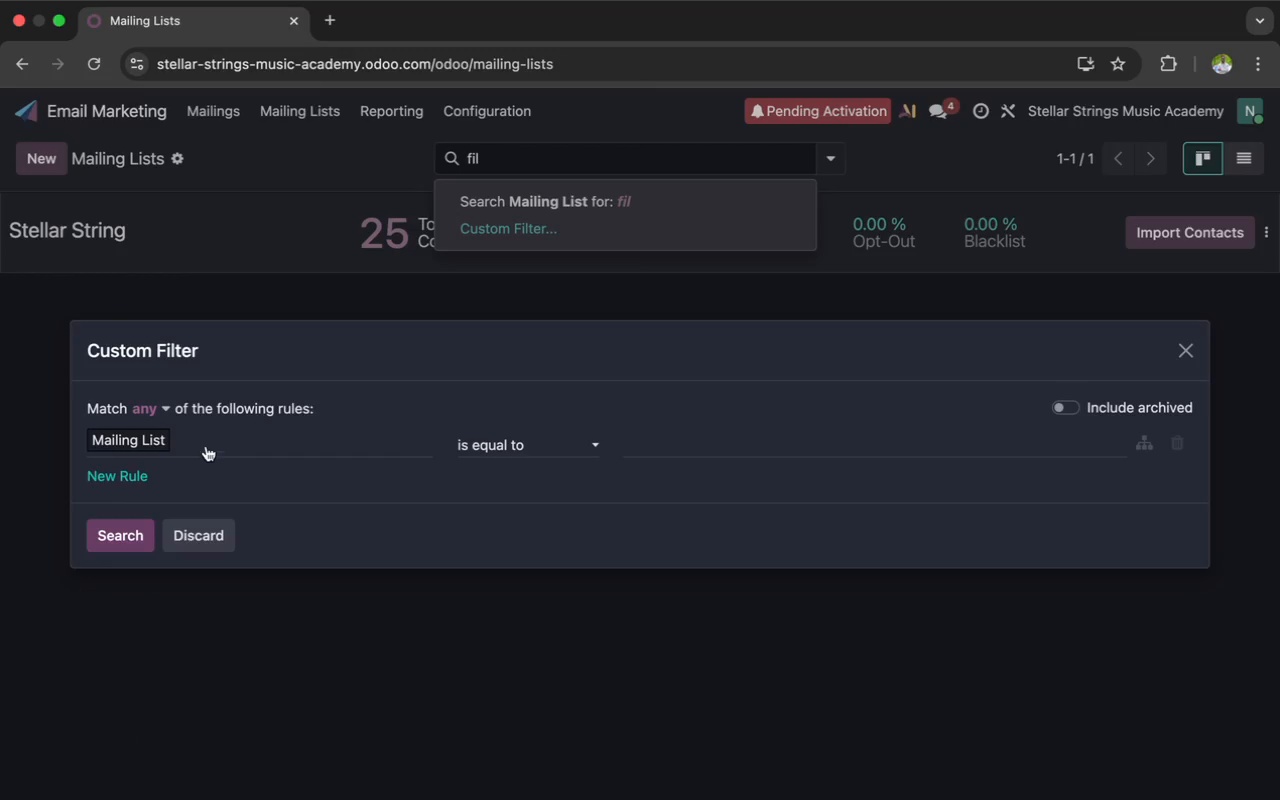 
left_click([188, 439])
 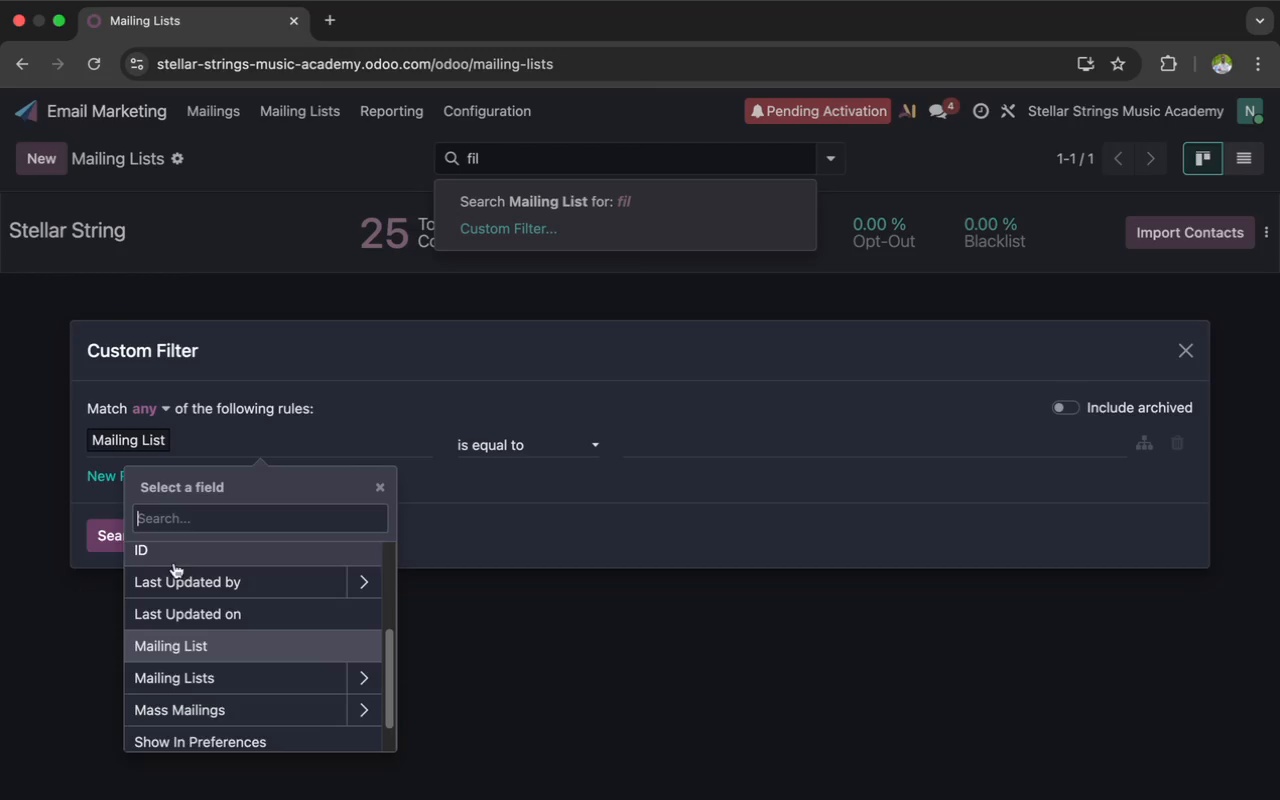 
left_click([176, 546])
 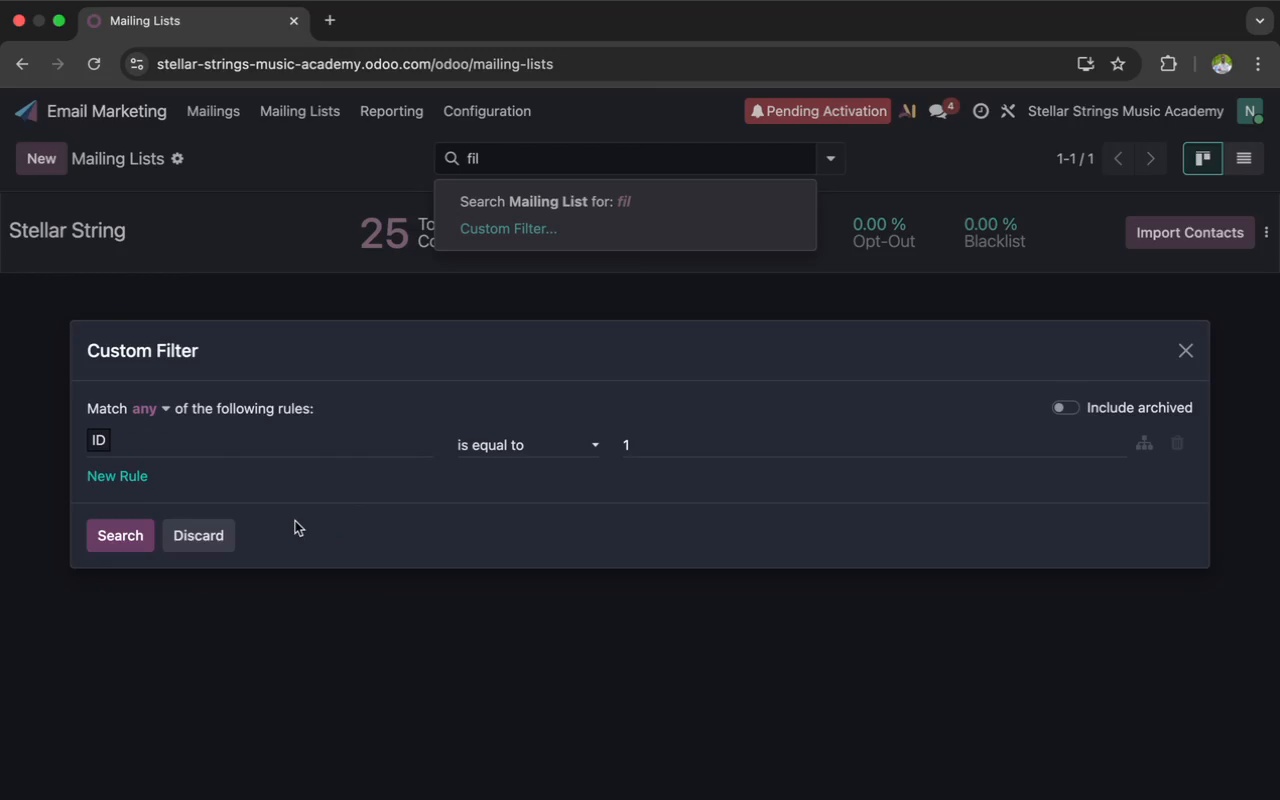 
scroll: coordinate [304, 516], scroll_direction: up, amount: 2.0
 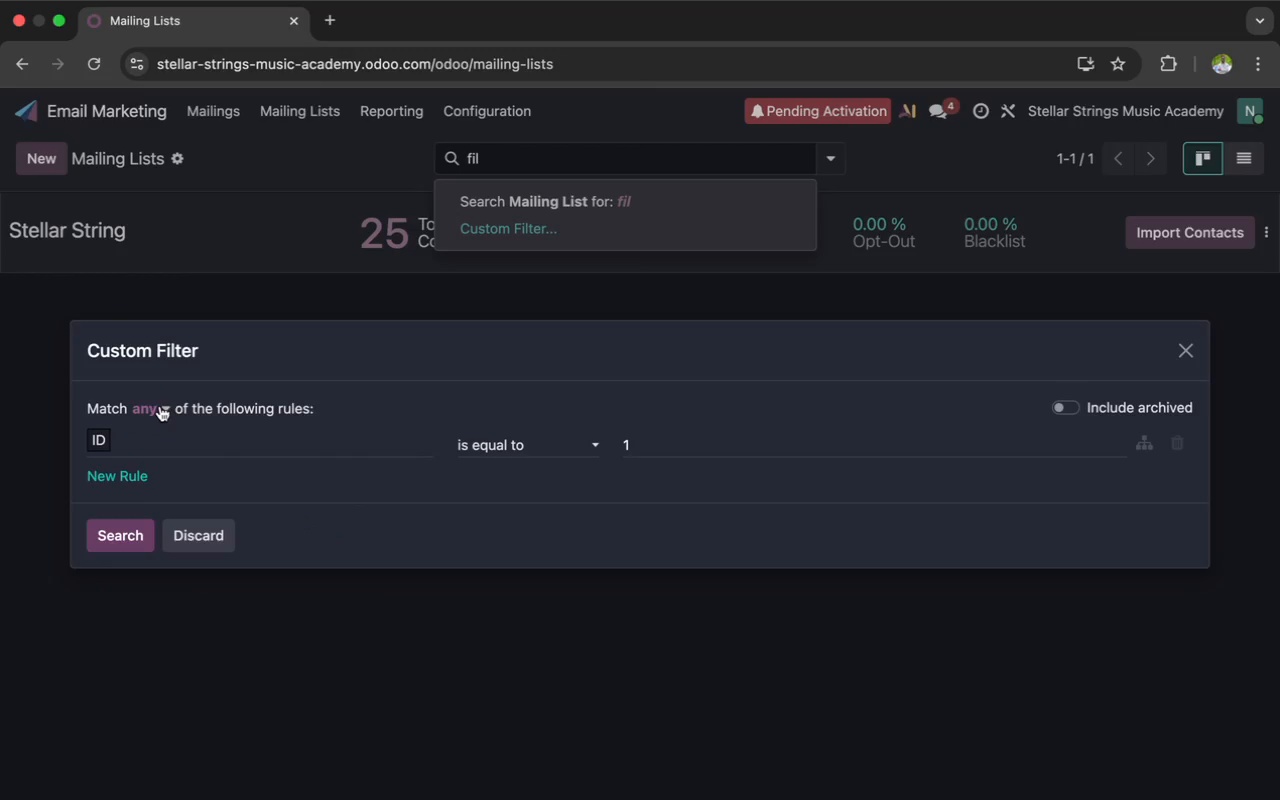 
left_click([169, 406])
 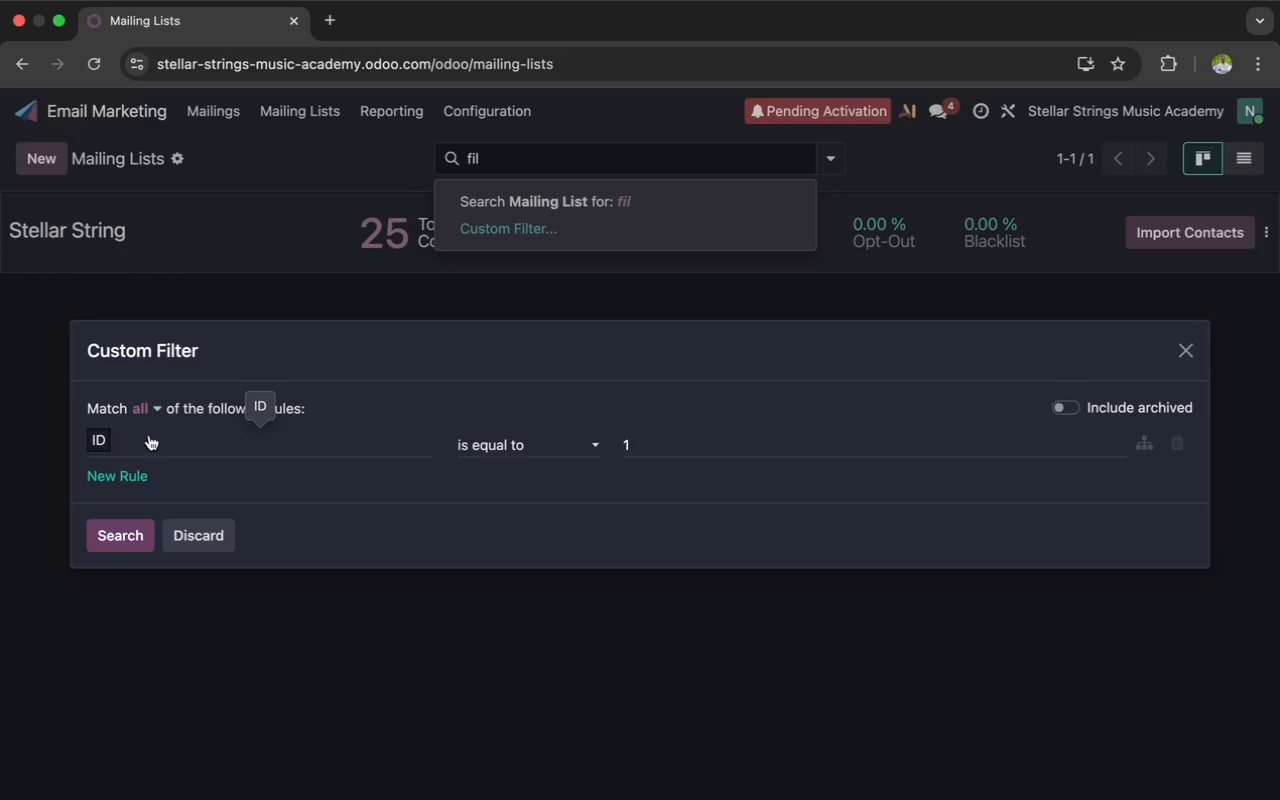 
left_click([149, 435])
 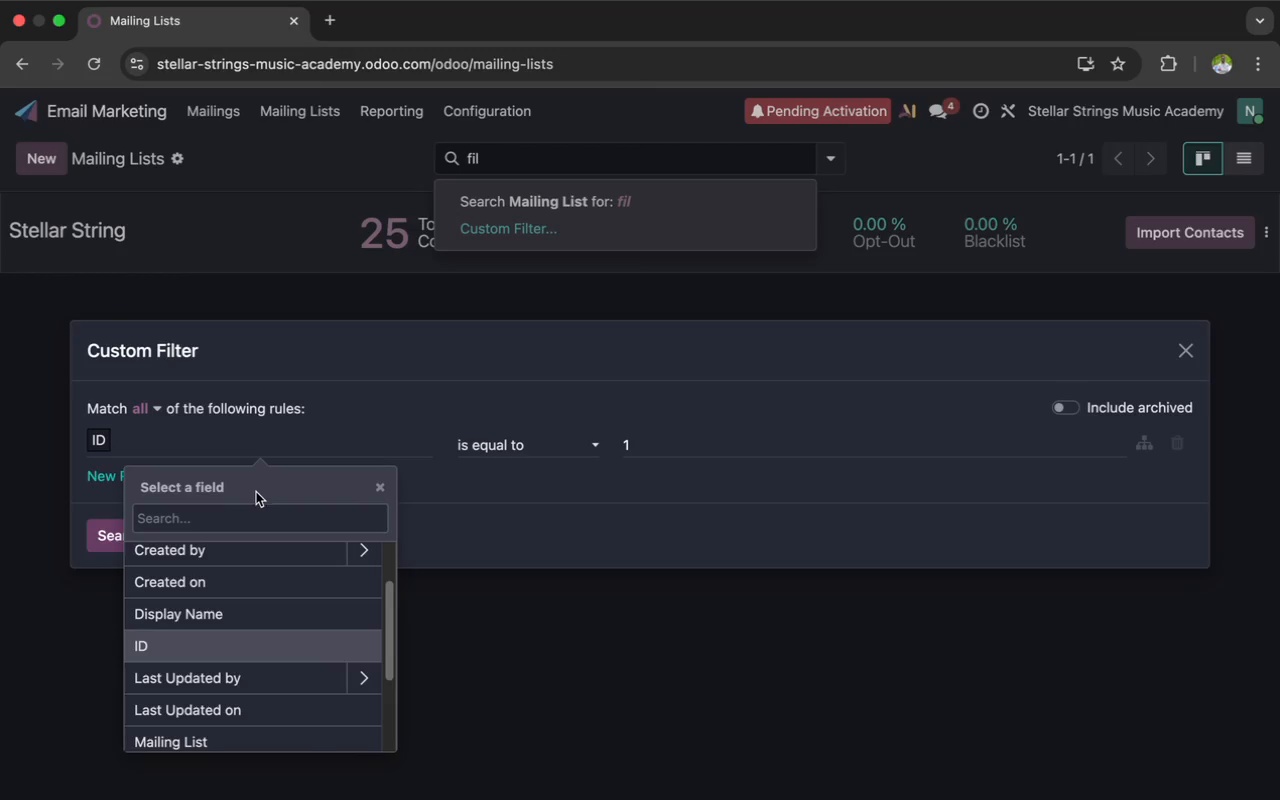 
scroll: coordinate [234, 574], scroll_direction: down, amount: 6.0
 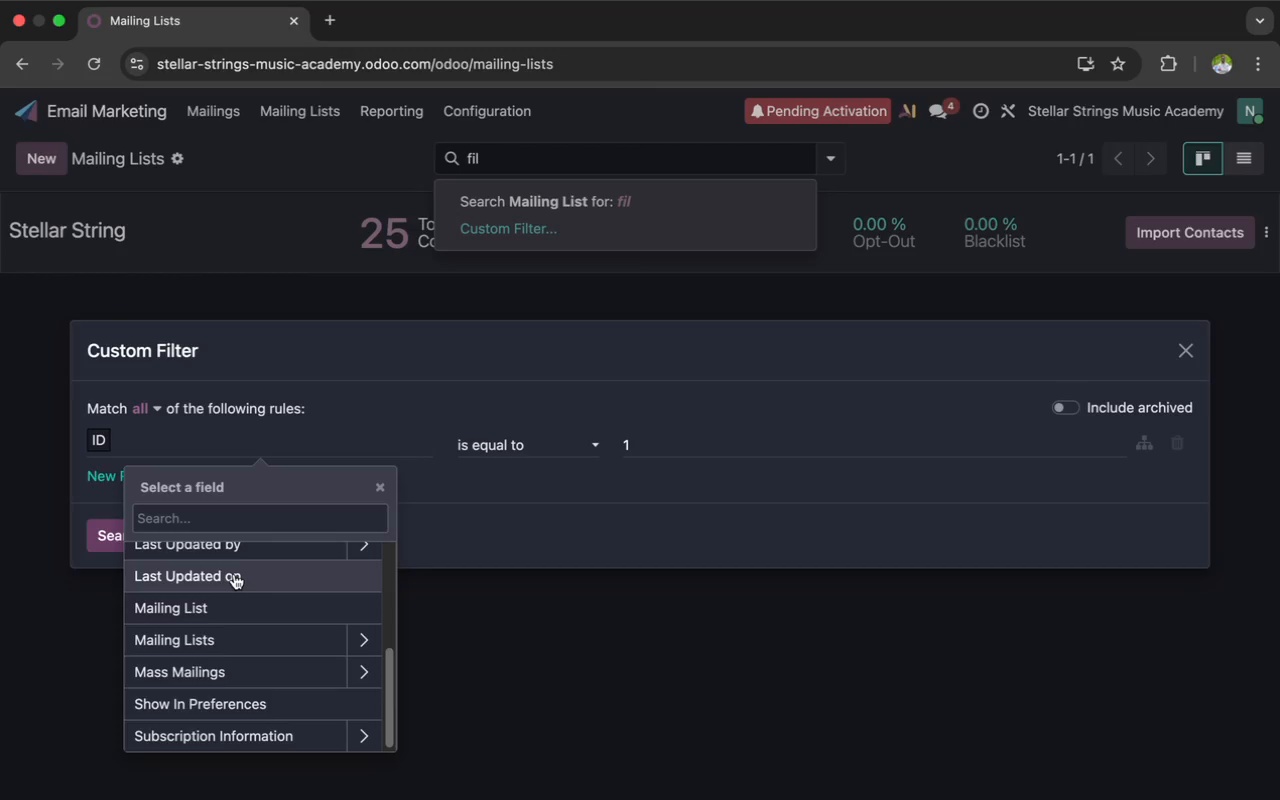 
wait(10.51)
 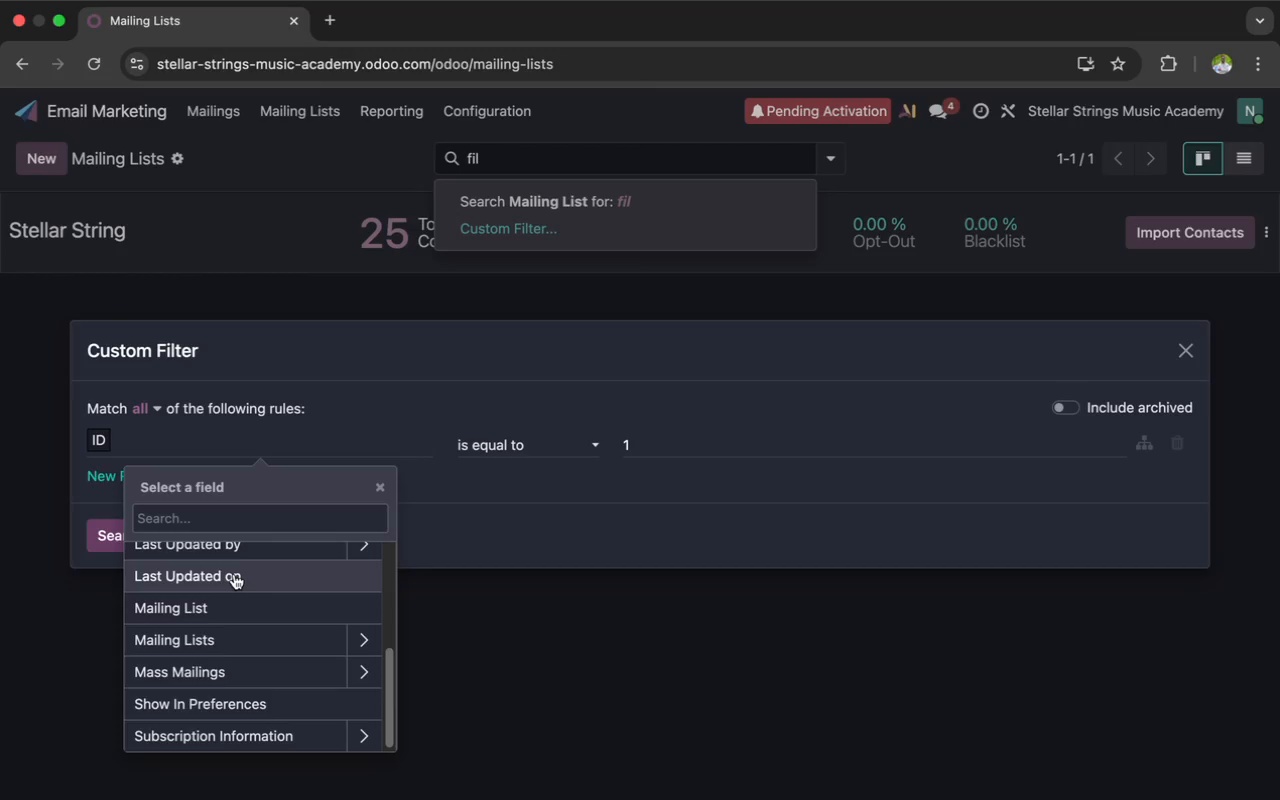 
scroll: coordinate [234, 574], scroll_direction: down, amount: 3.0
 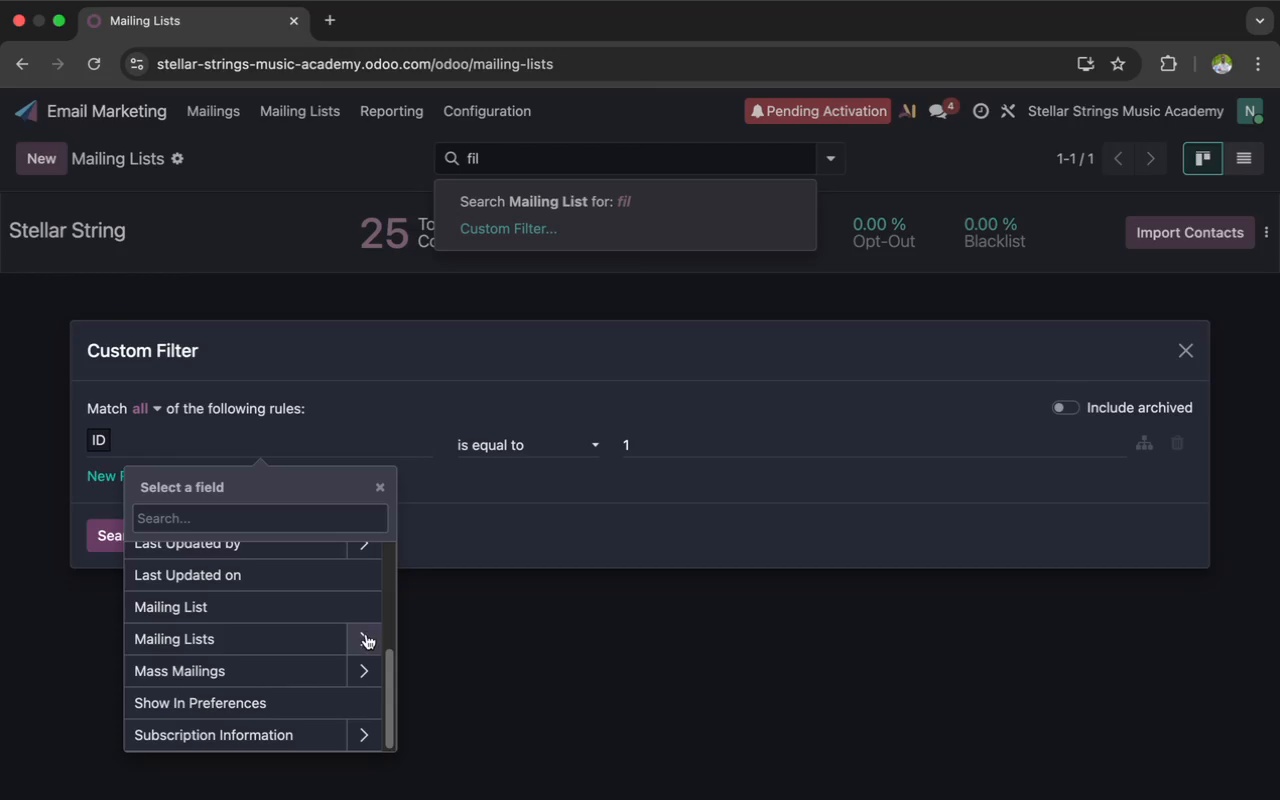 
left_click([362, 638])
 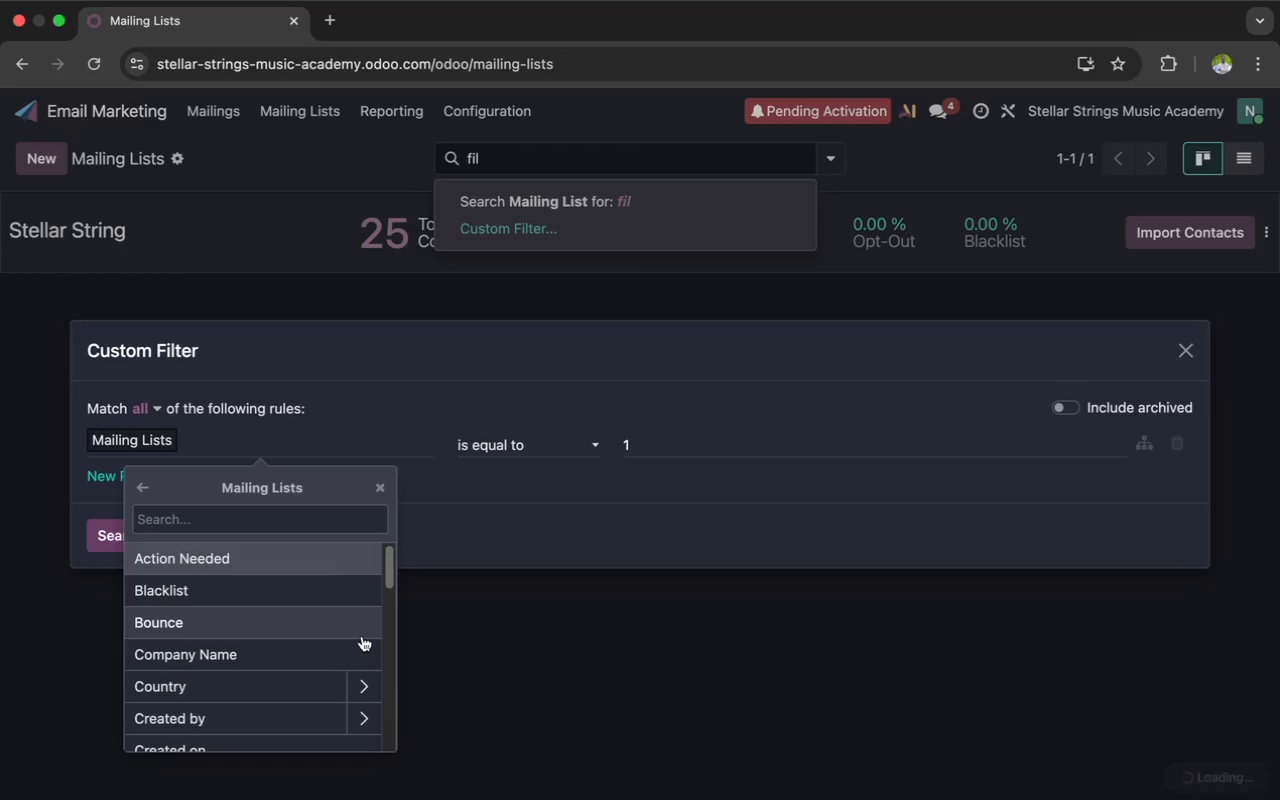 
scroll: coordinate [319, 653], scroll_direction: down, amount: 48.0
 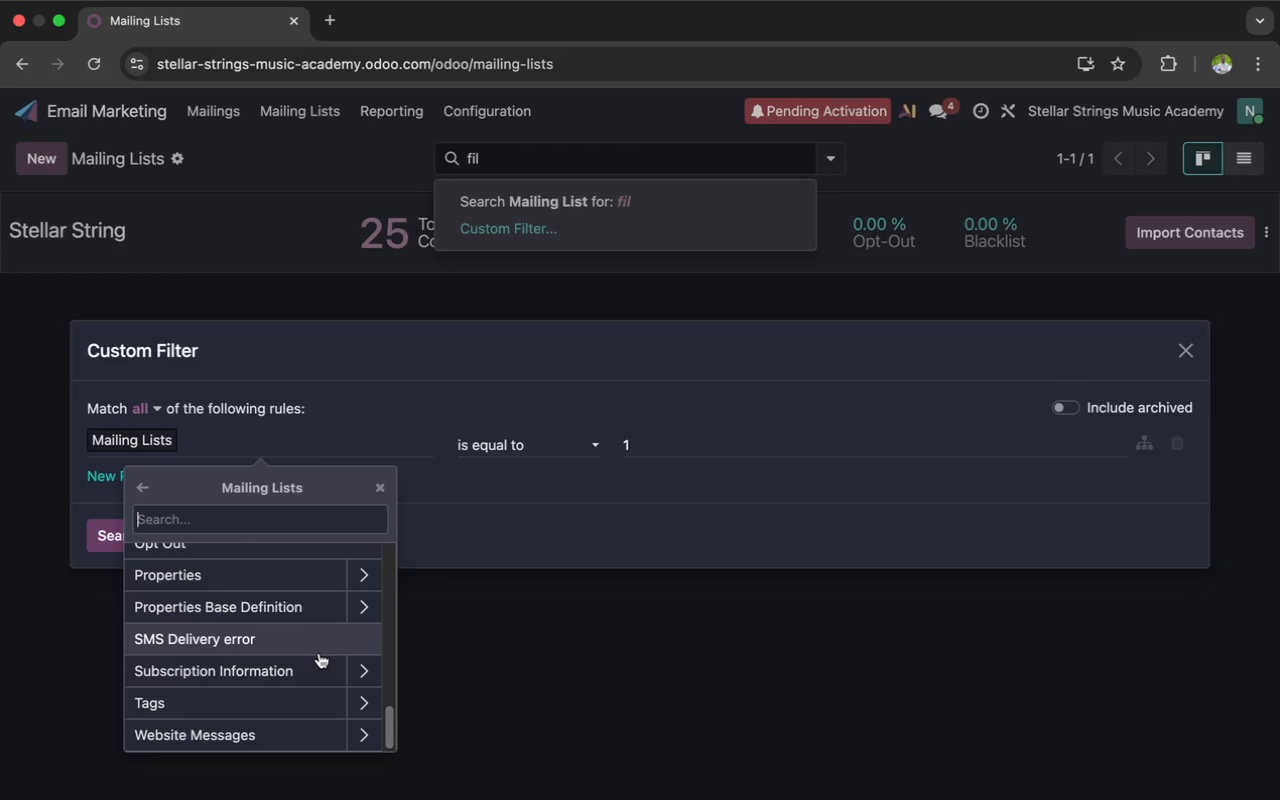 
scroll: coordinate [319, 653], scroll_direction: up, amount: 81.0
 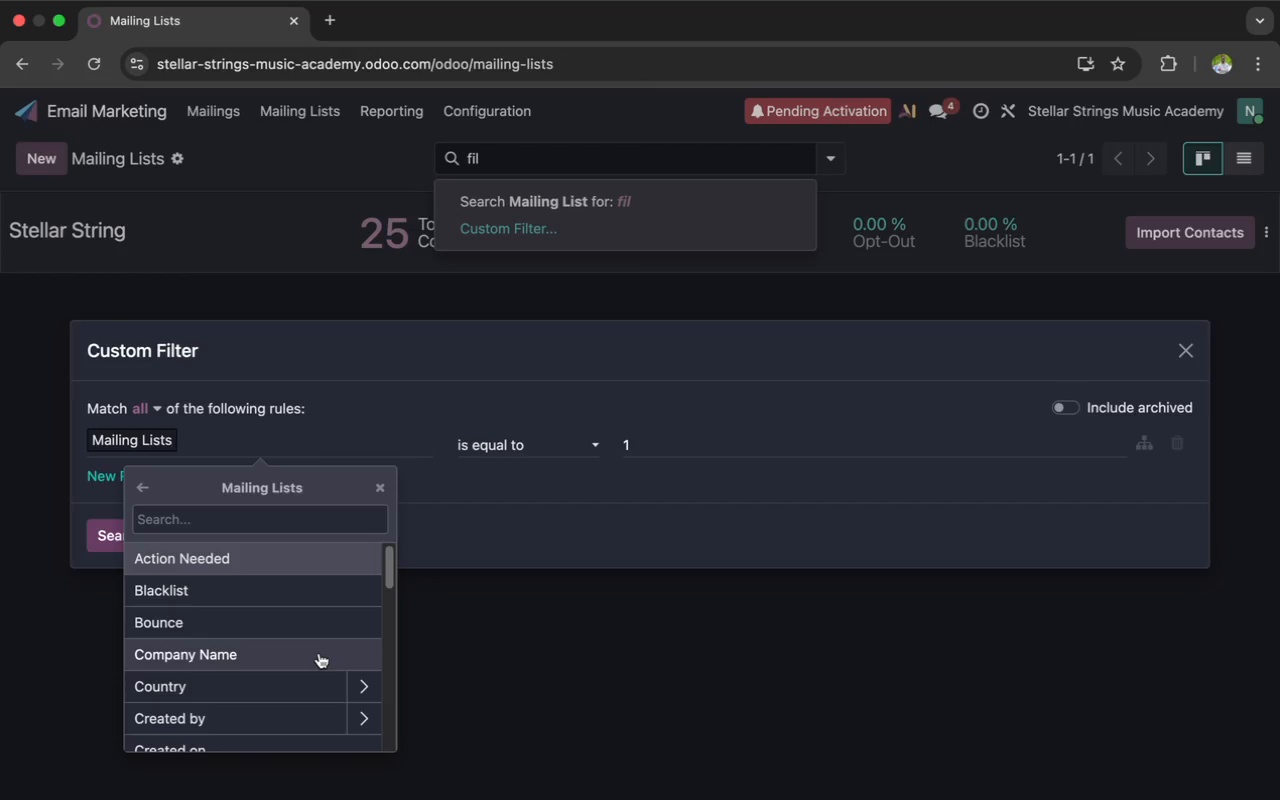 
scroll: coordinate [319, 653], scroll_direction: down, amount: 22.0
 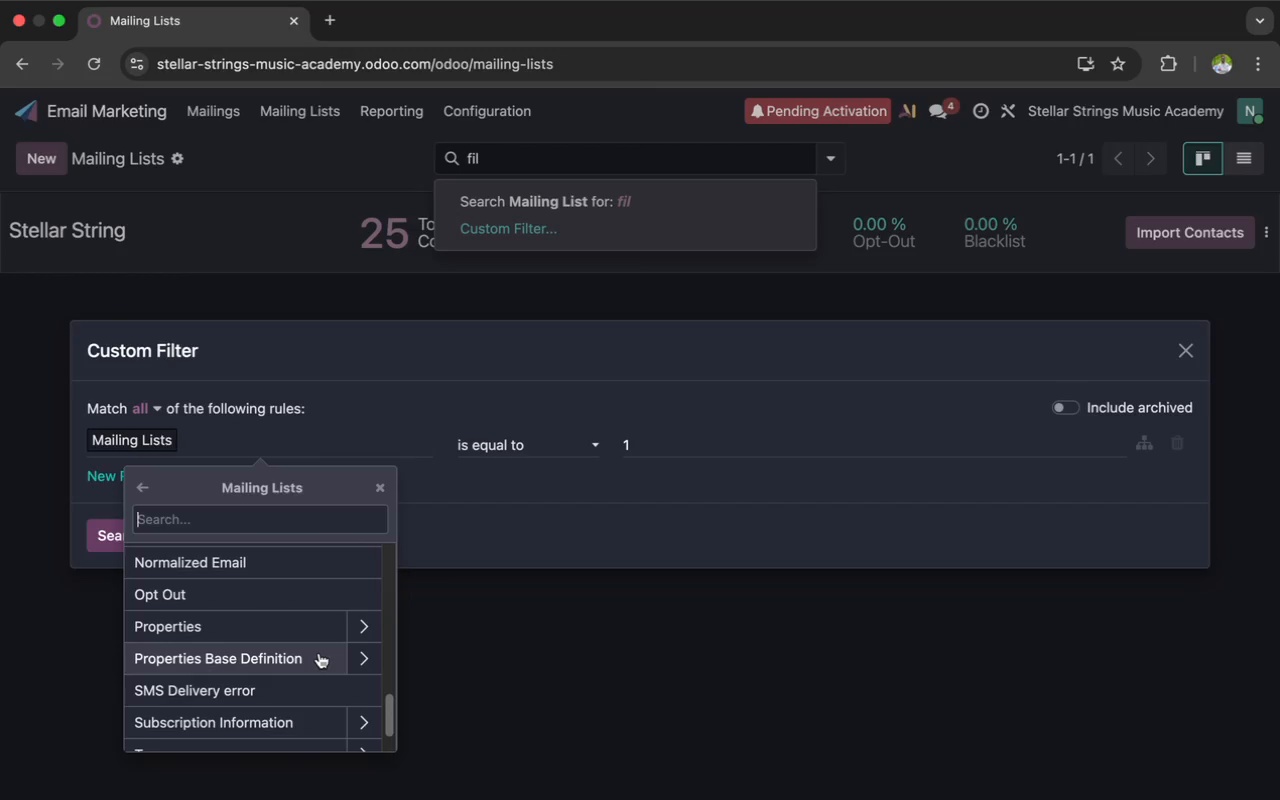 
type(skill)
 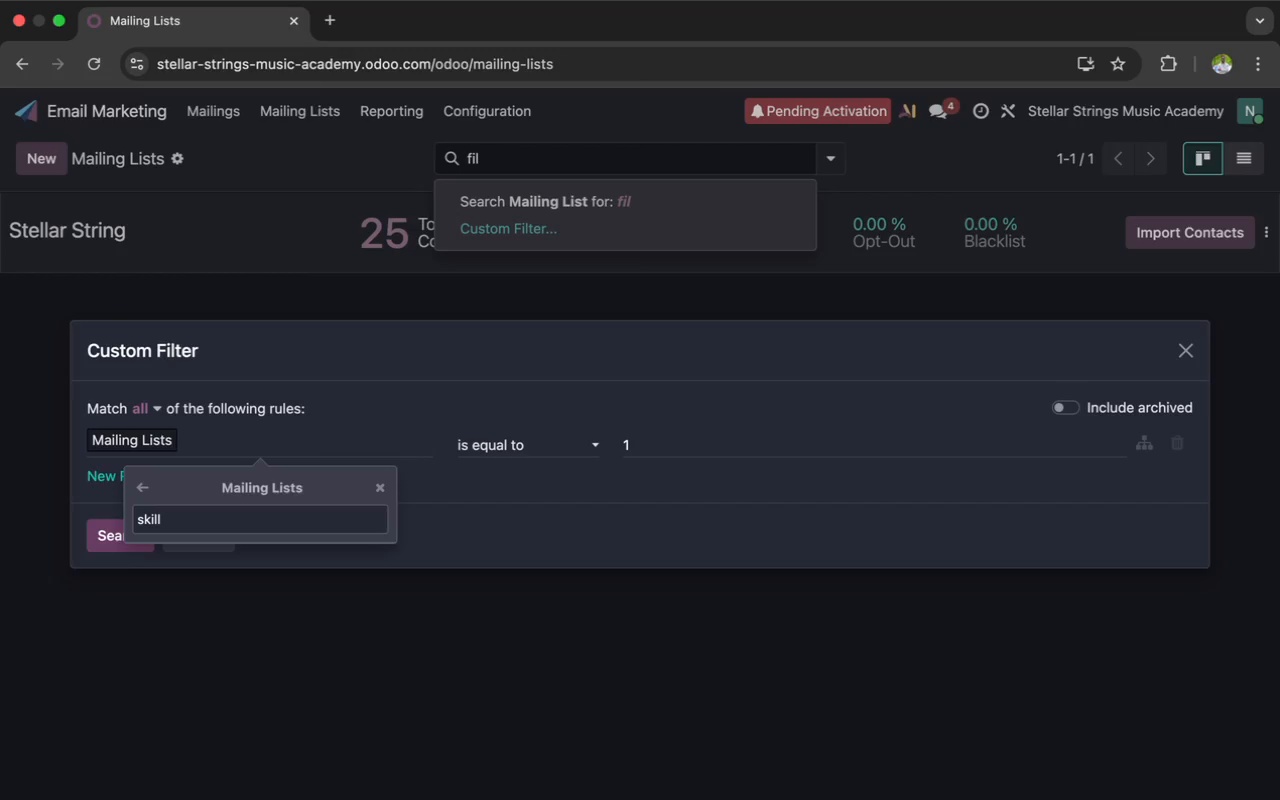 
hold_key(key=Backspace, duration=1.23)
 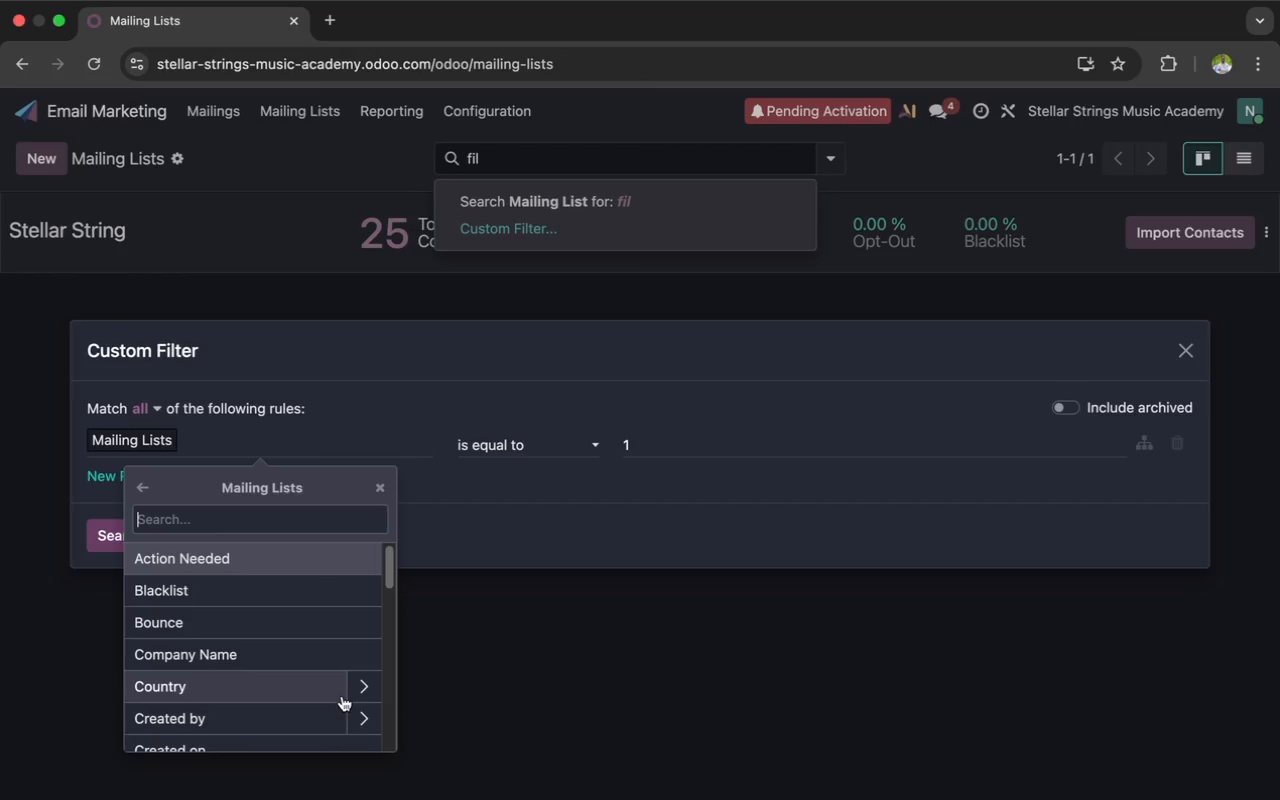 
scroll: coordinate [341, 697], scroll_direction: down, amount: 18.0
 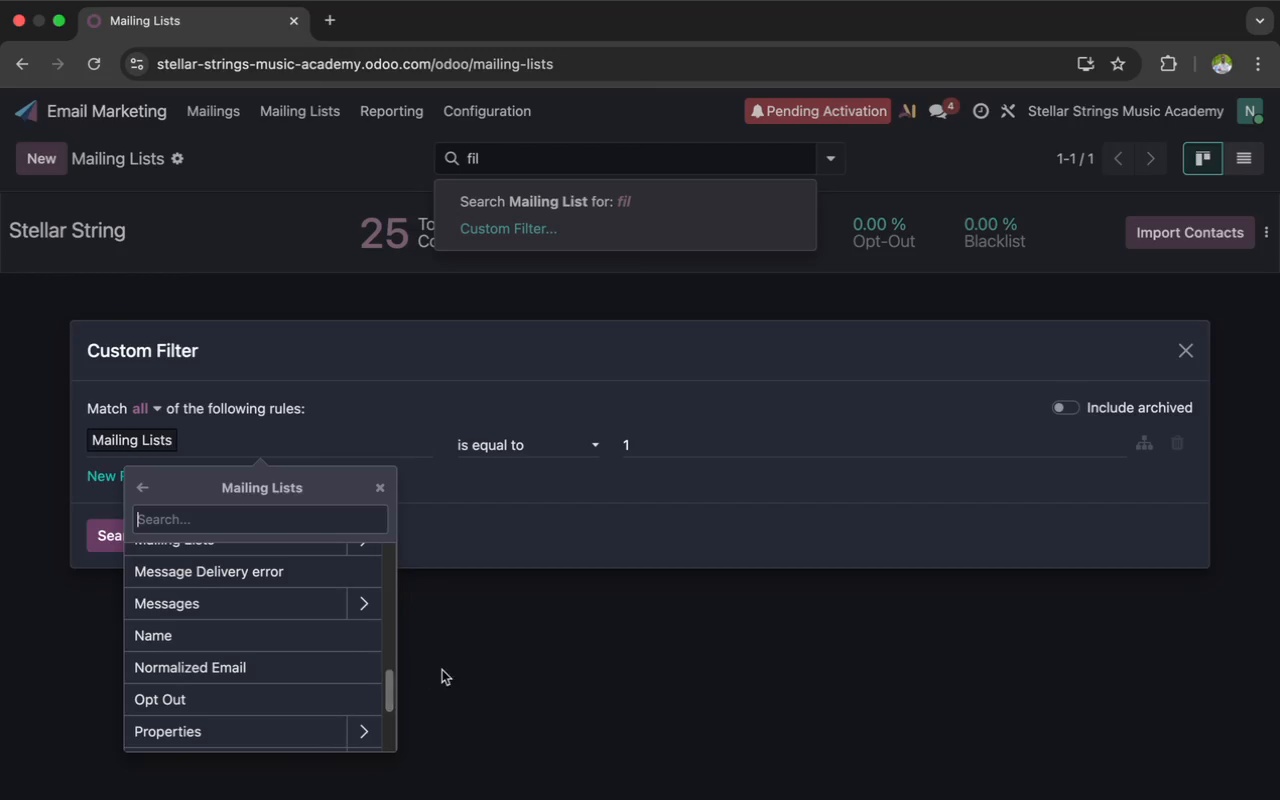 
left_click([463, 671])
 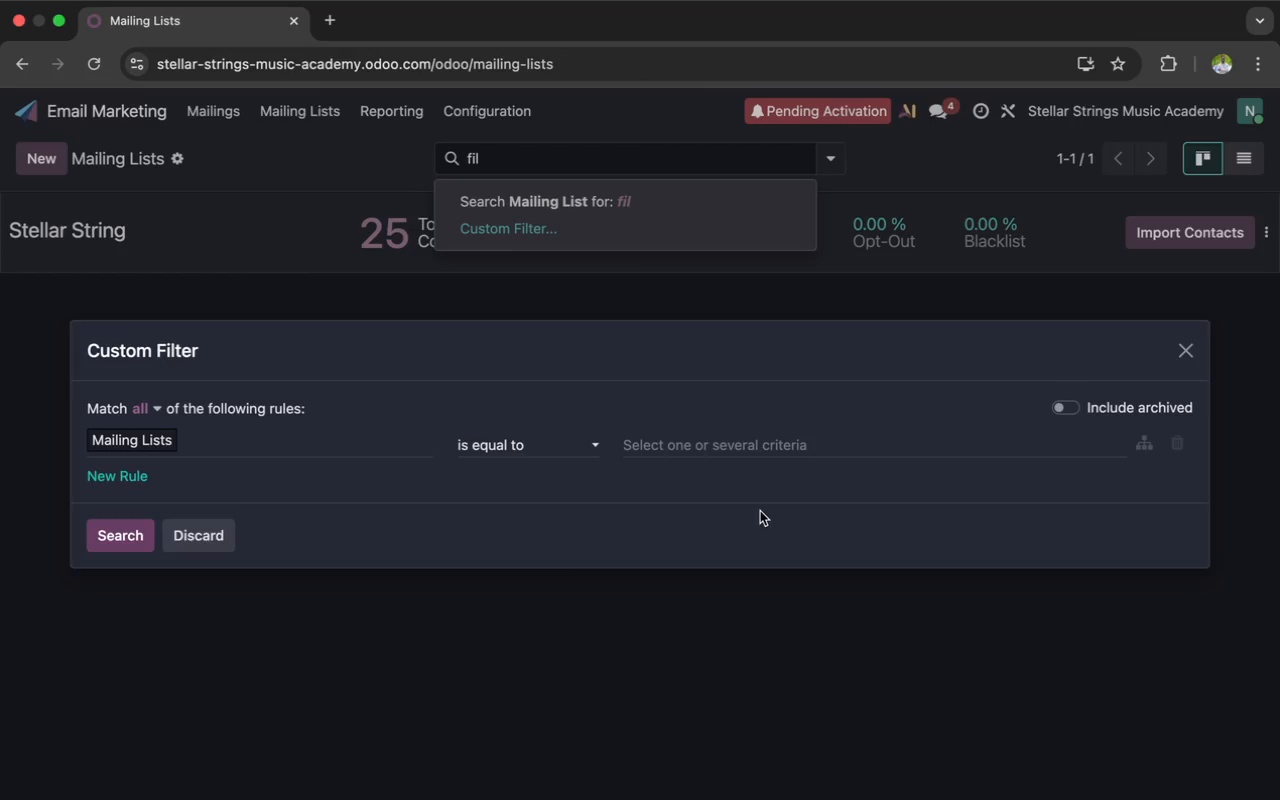 
wait(6.61)
 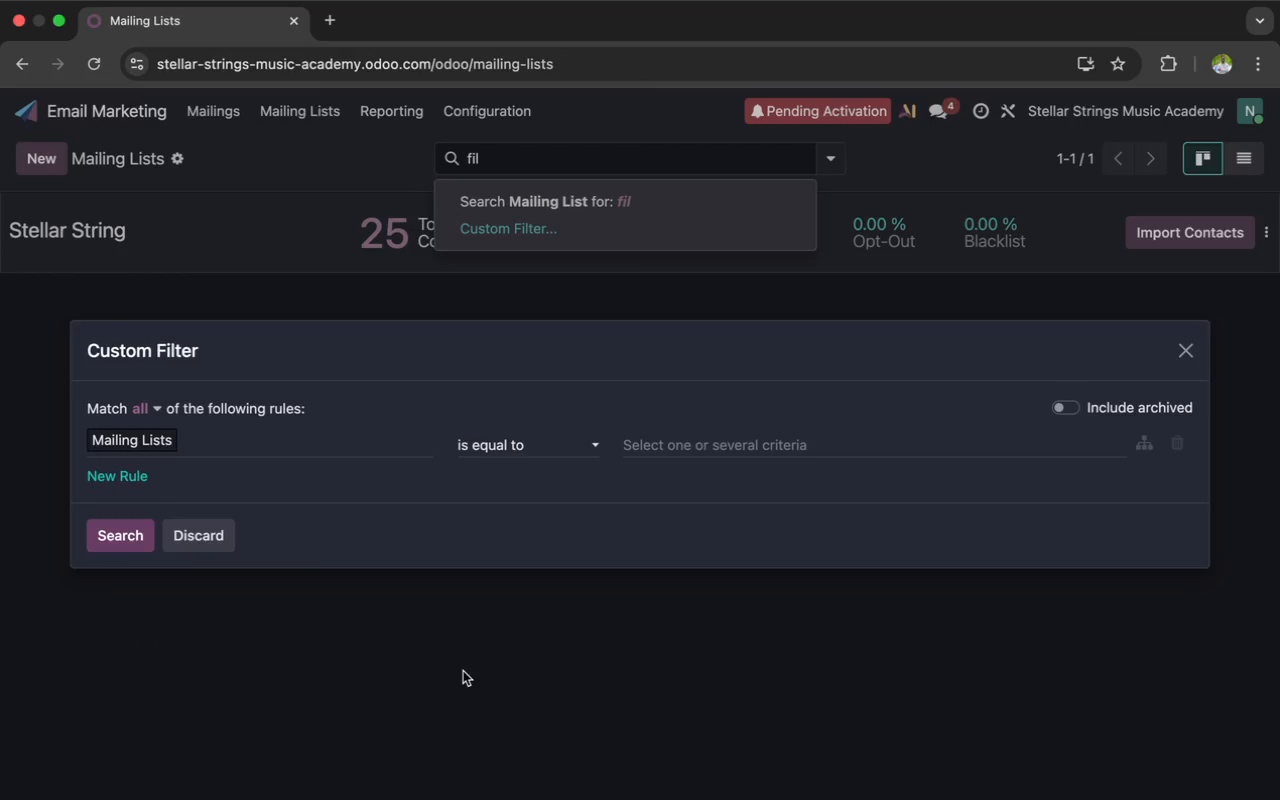 
left_click([1074, 400])
 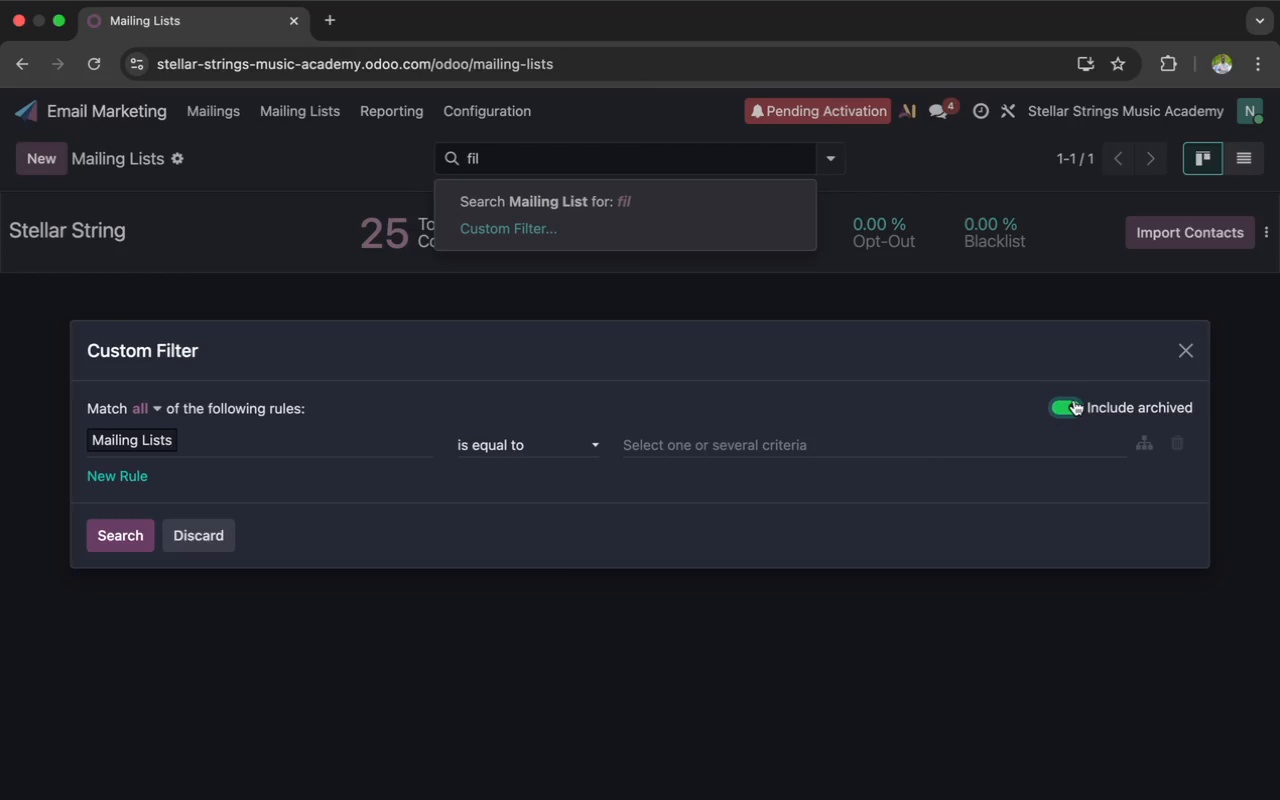 
left_click([1074, 400])
 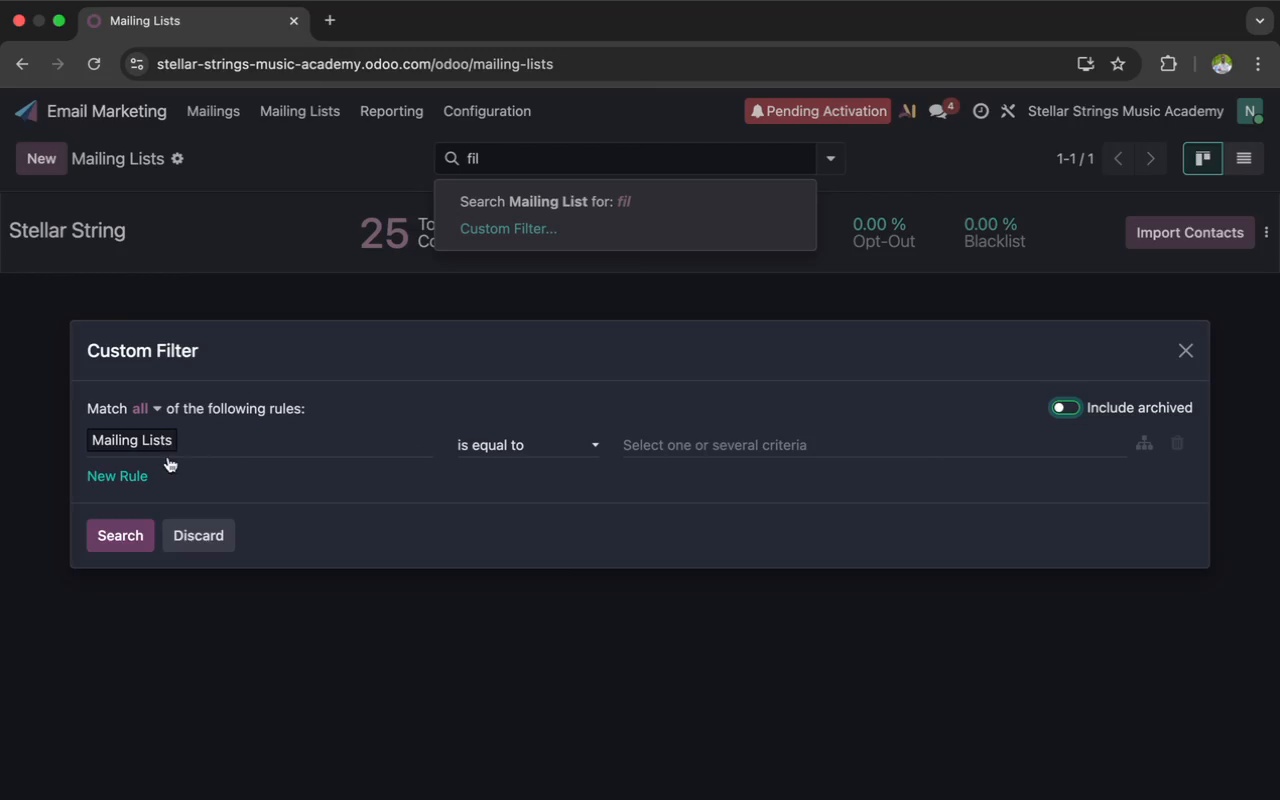 
left_click([205, 438])
 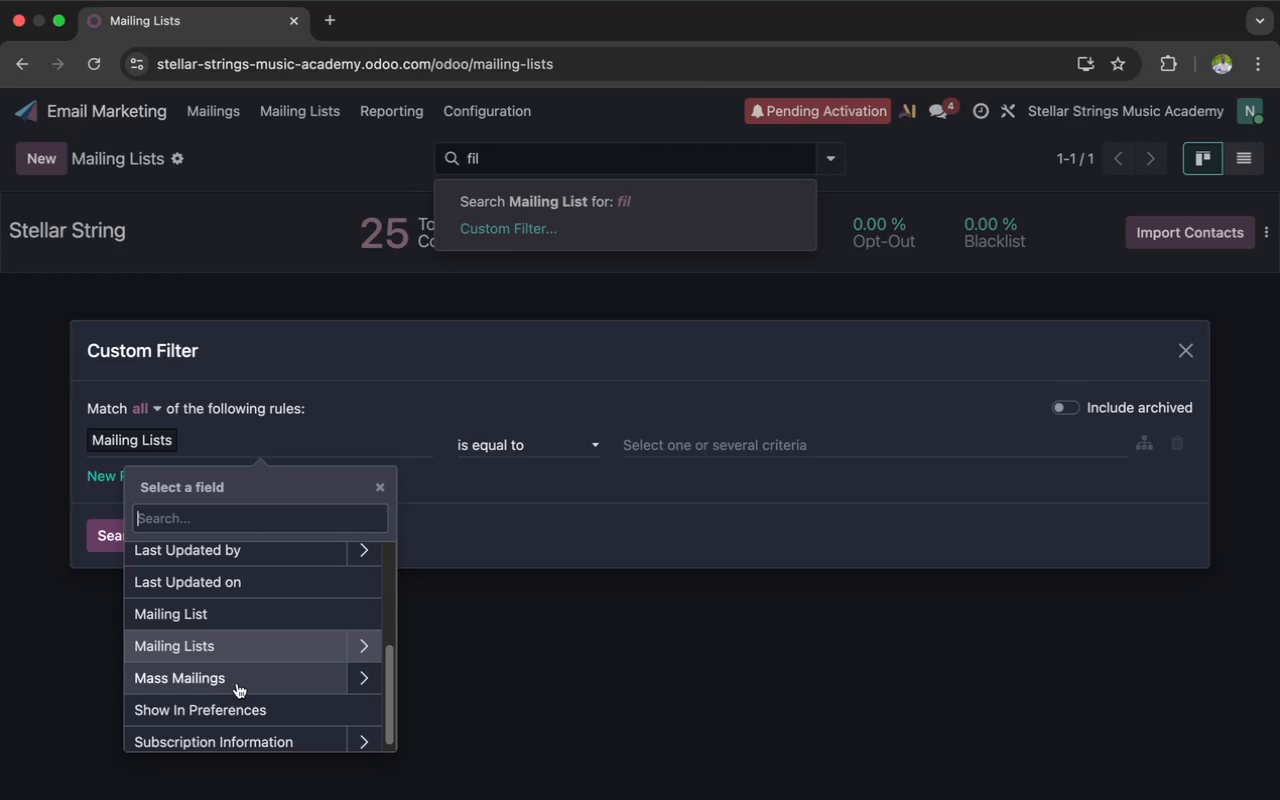 
wait(5.21)
 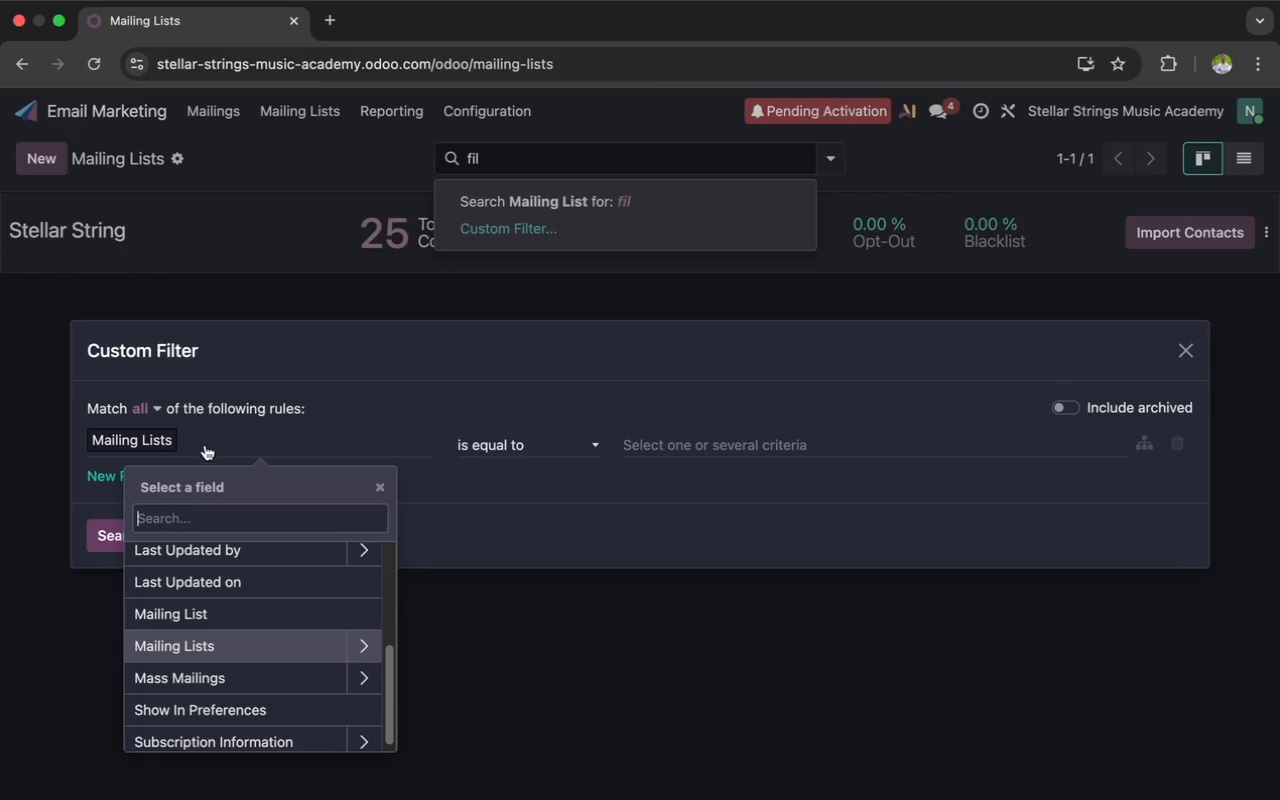 
scroll: coordinate [241, 683], scroll_direction: down, amount: 48.0
 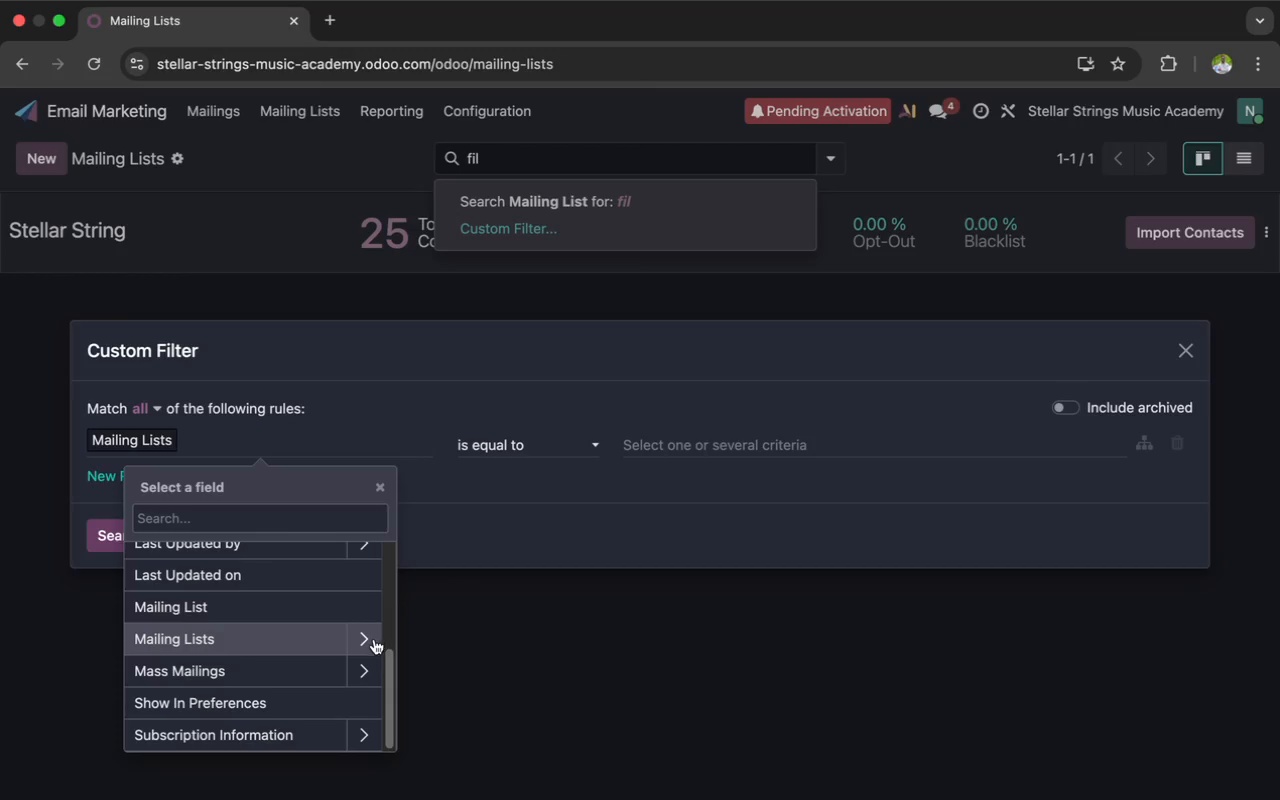 
left_click([367, 636])
 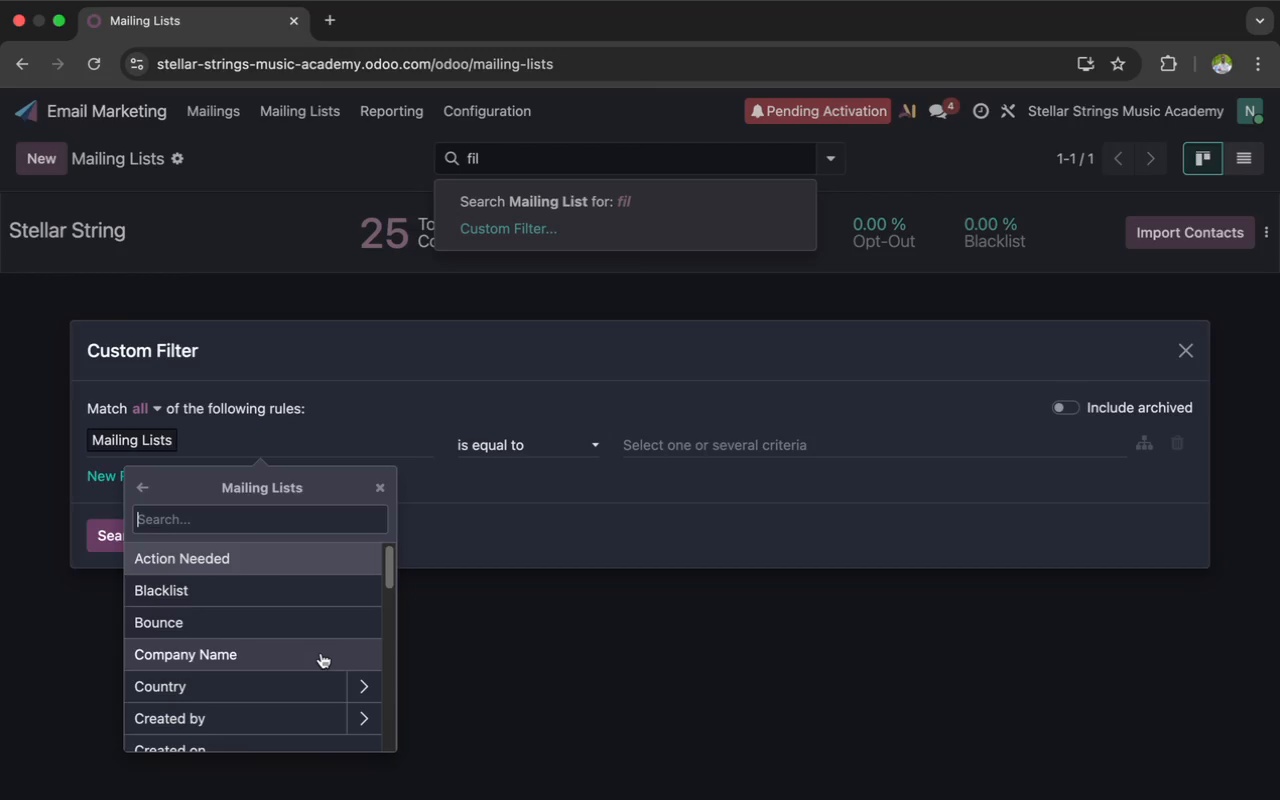 
scroll: coordinate [333, 611], scroll_direction: down, amount: 26.0
 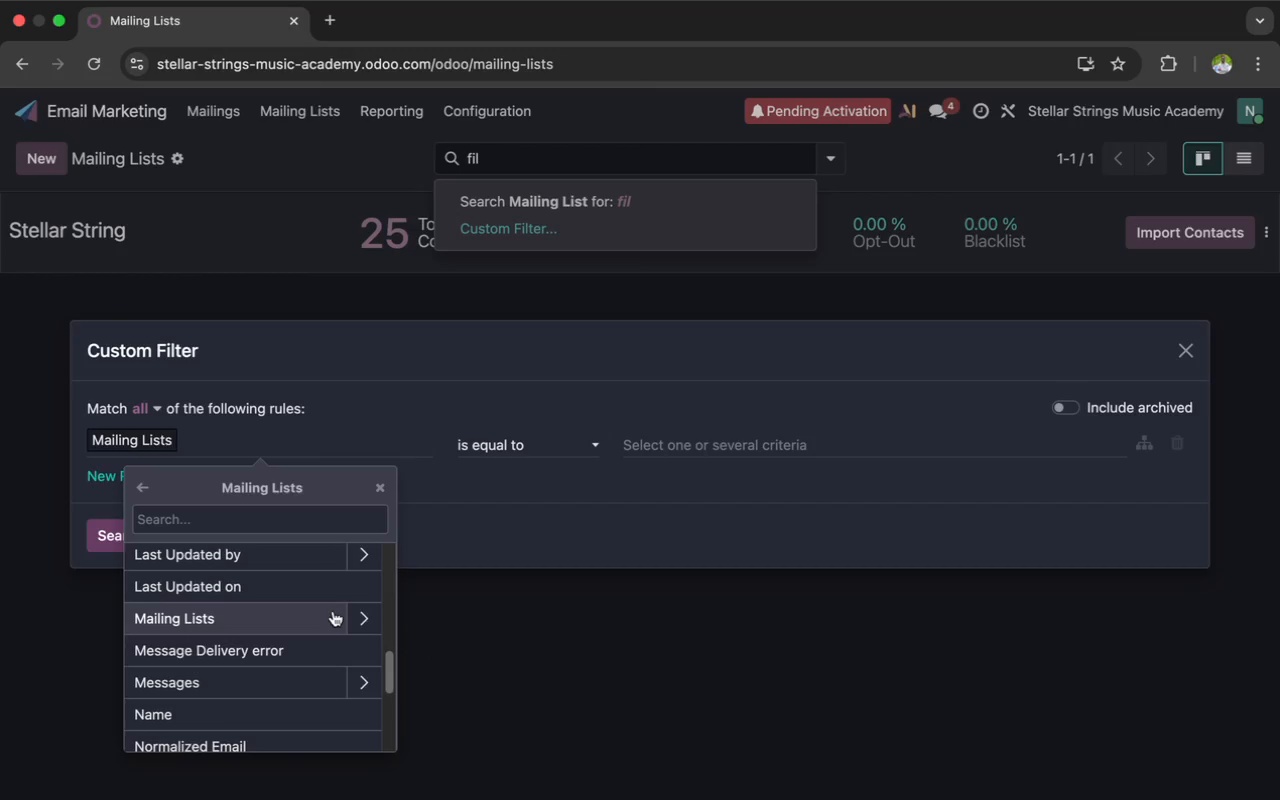 
scroll: coordinate [333, 611], scroll_direction: down, amount: 16.0
 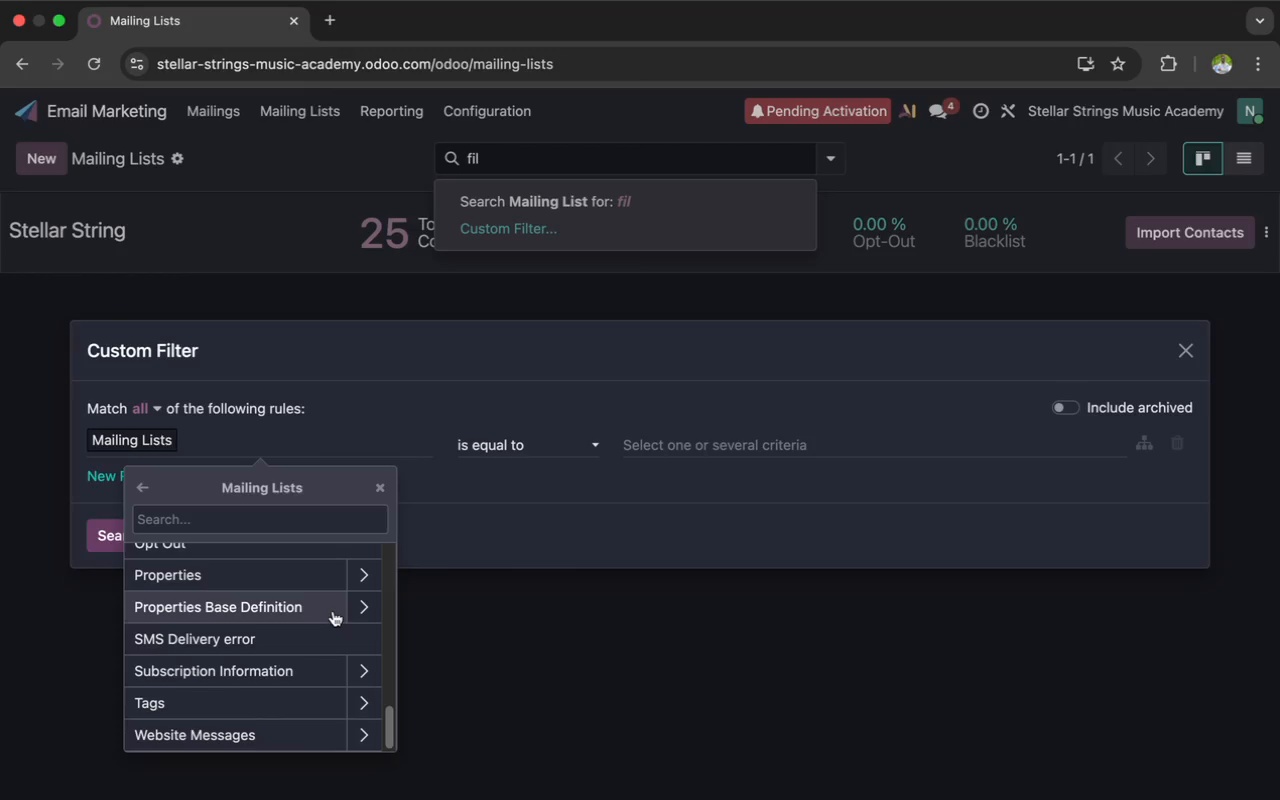 
left_click([616, 643])
 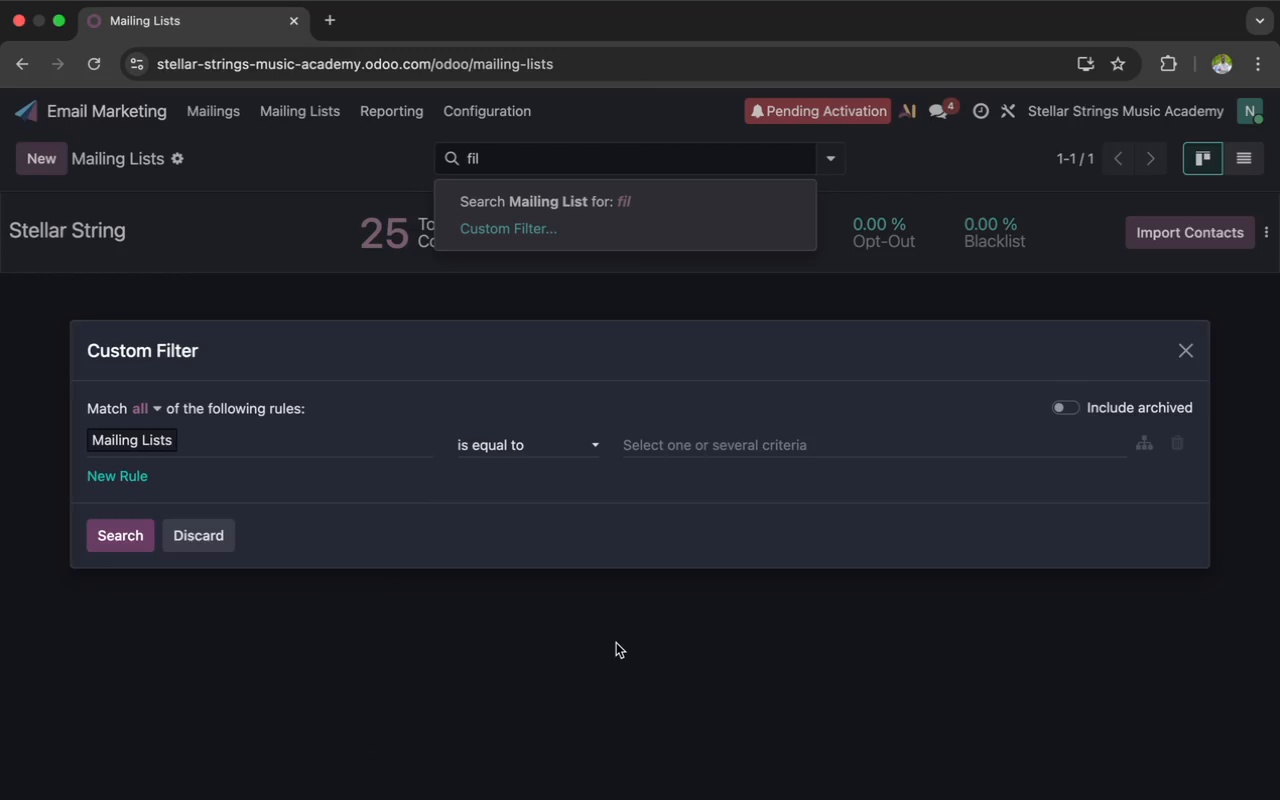 
scroll: coordinate [619, 646], scroll_direction: up, amount: 39.0
 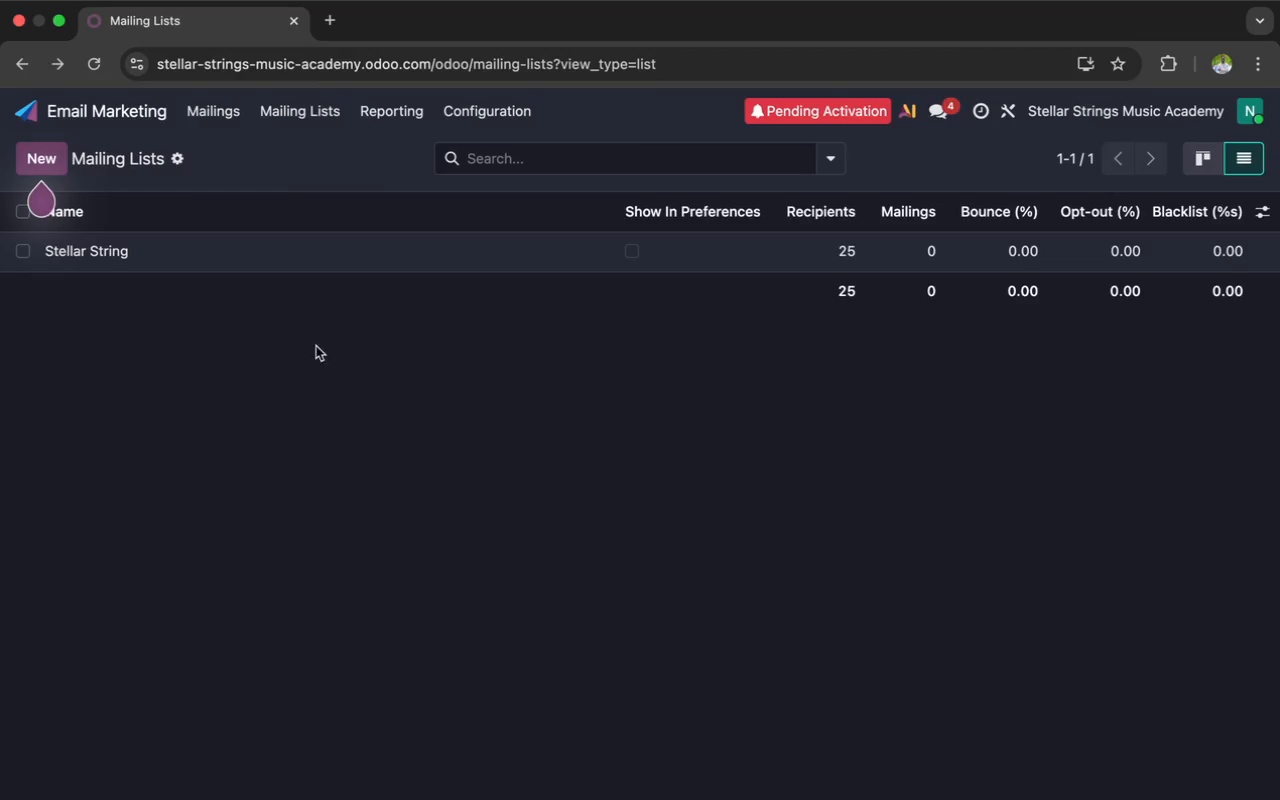 
left_click([292, 114])
 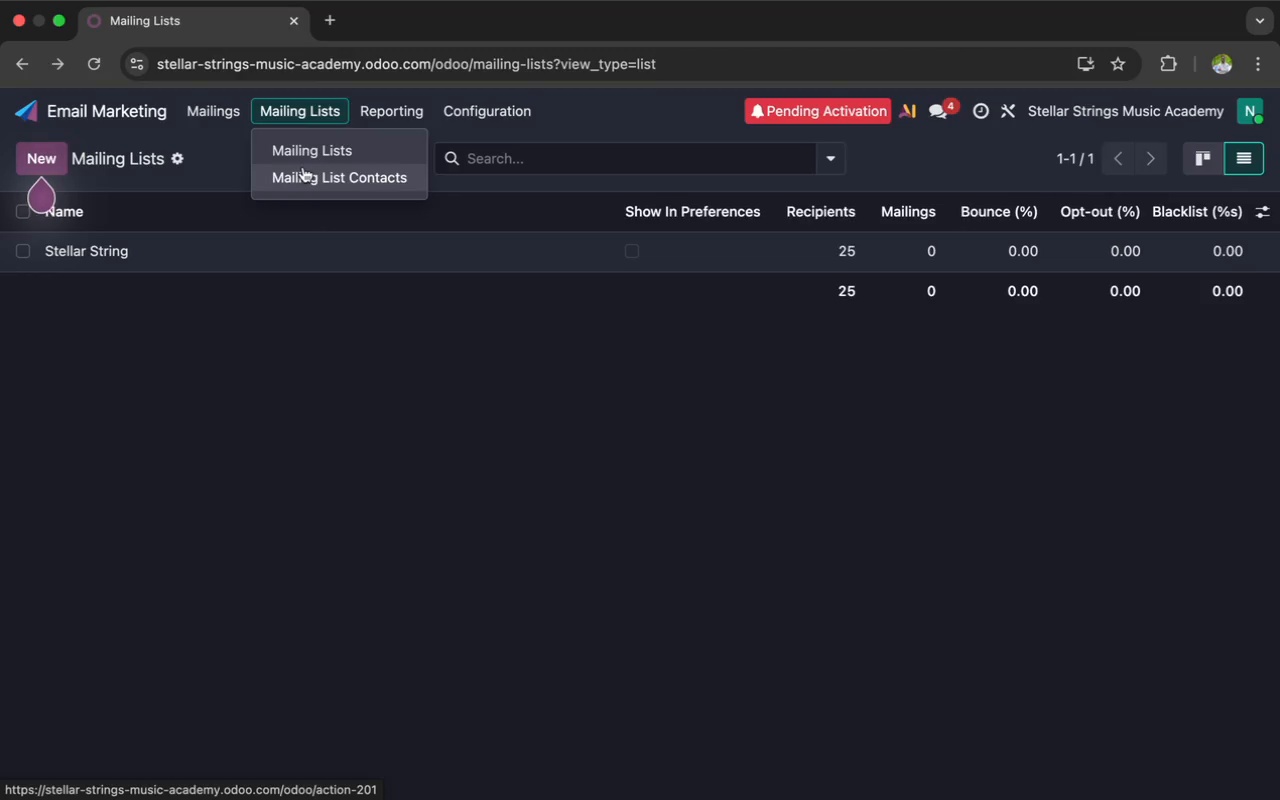 
left_click([302, 150])
 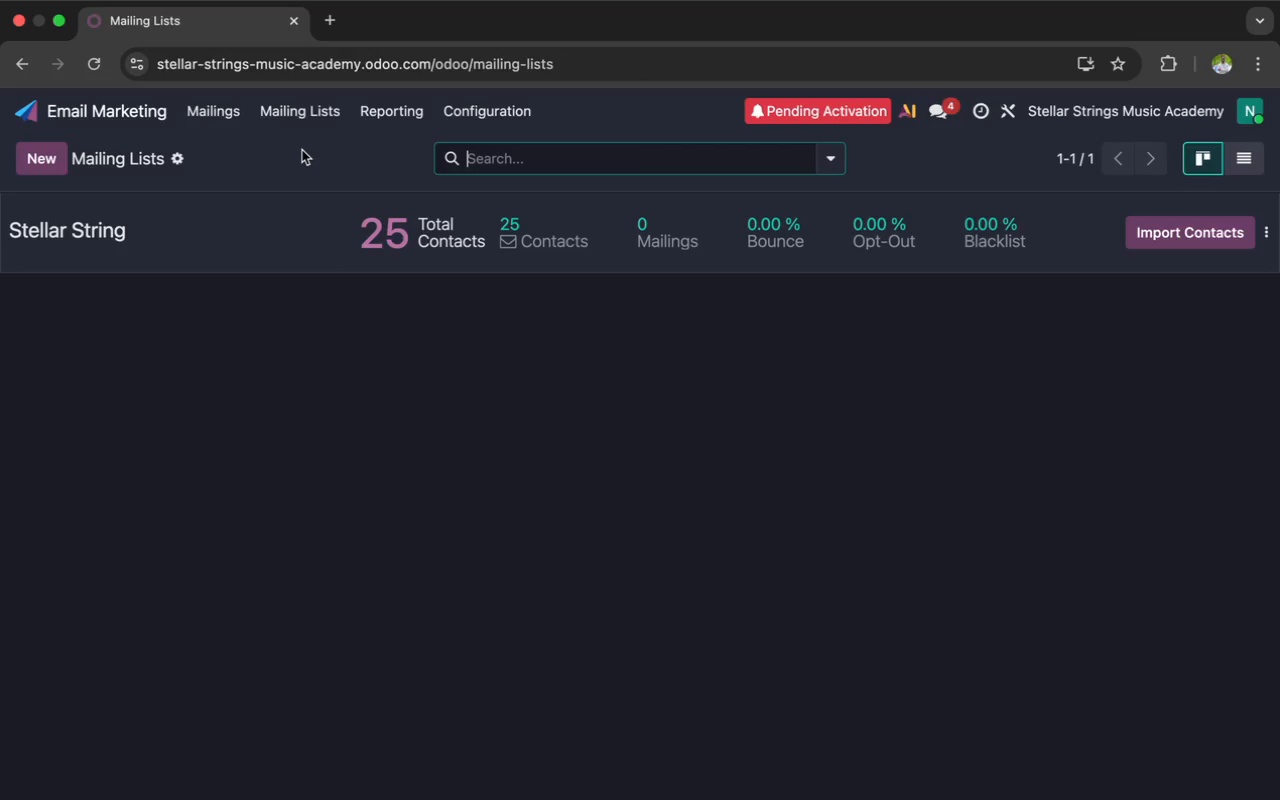 
left_click([311, 119])
 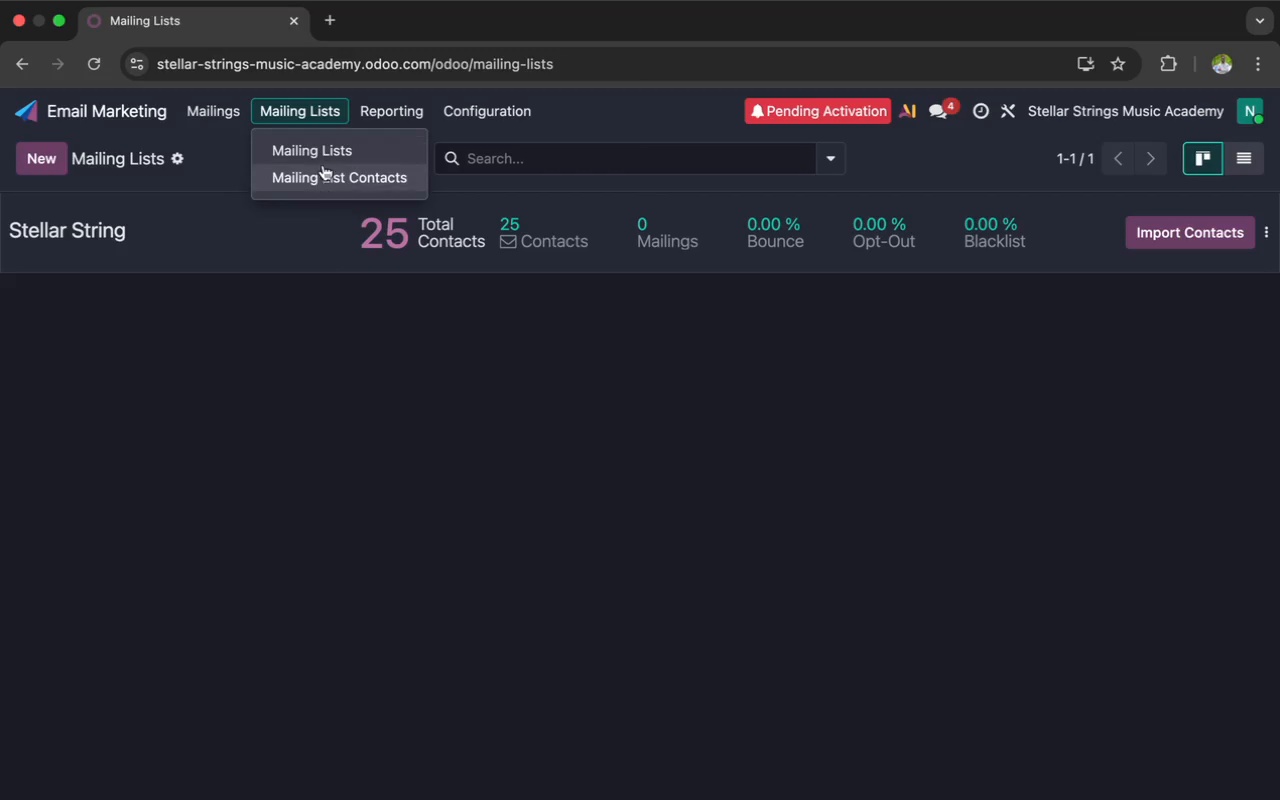 
left_click([324, 170])
 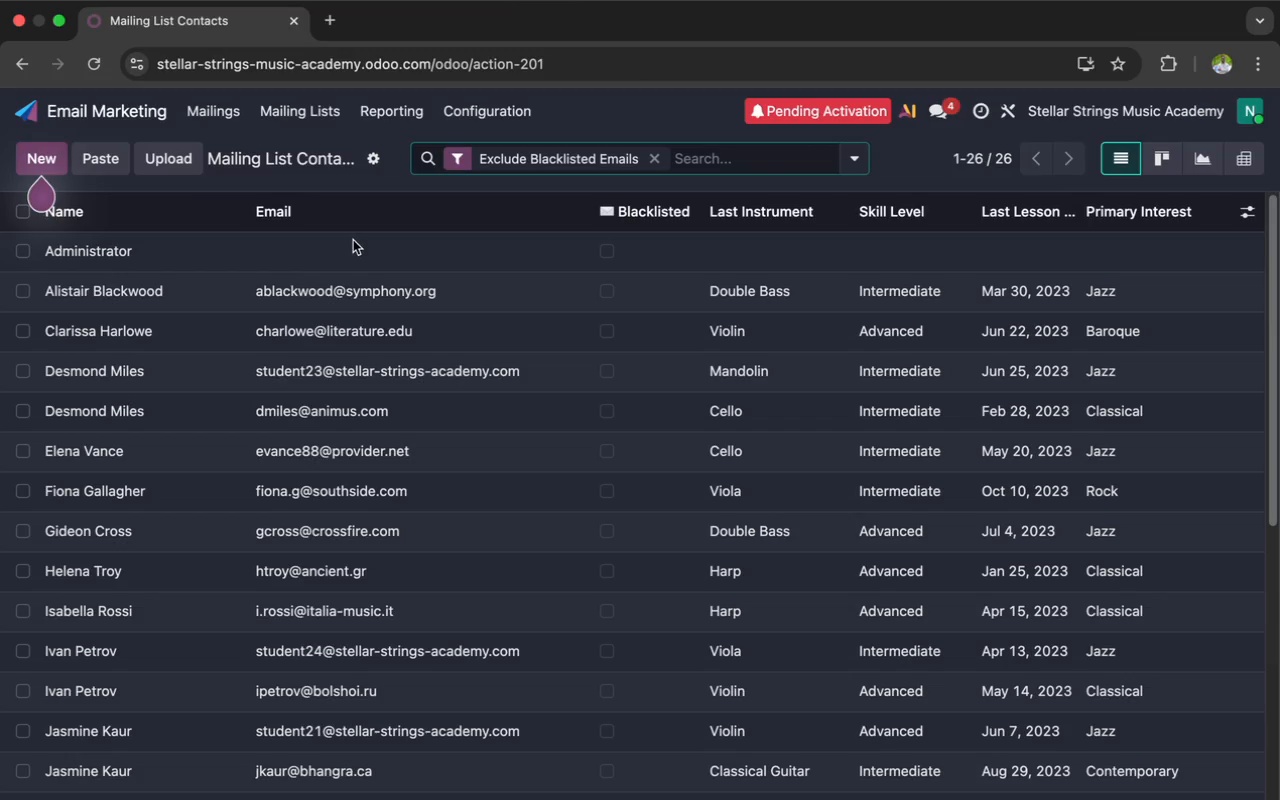 
scroll: coordinate [353, 240], scroll_direction: up, amount: 1.0
 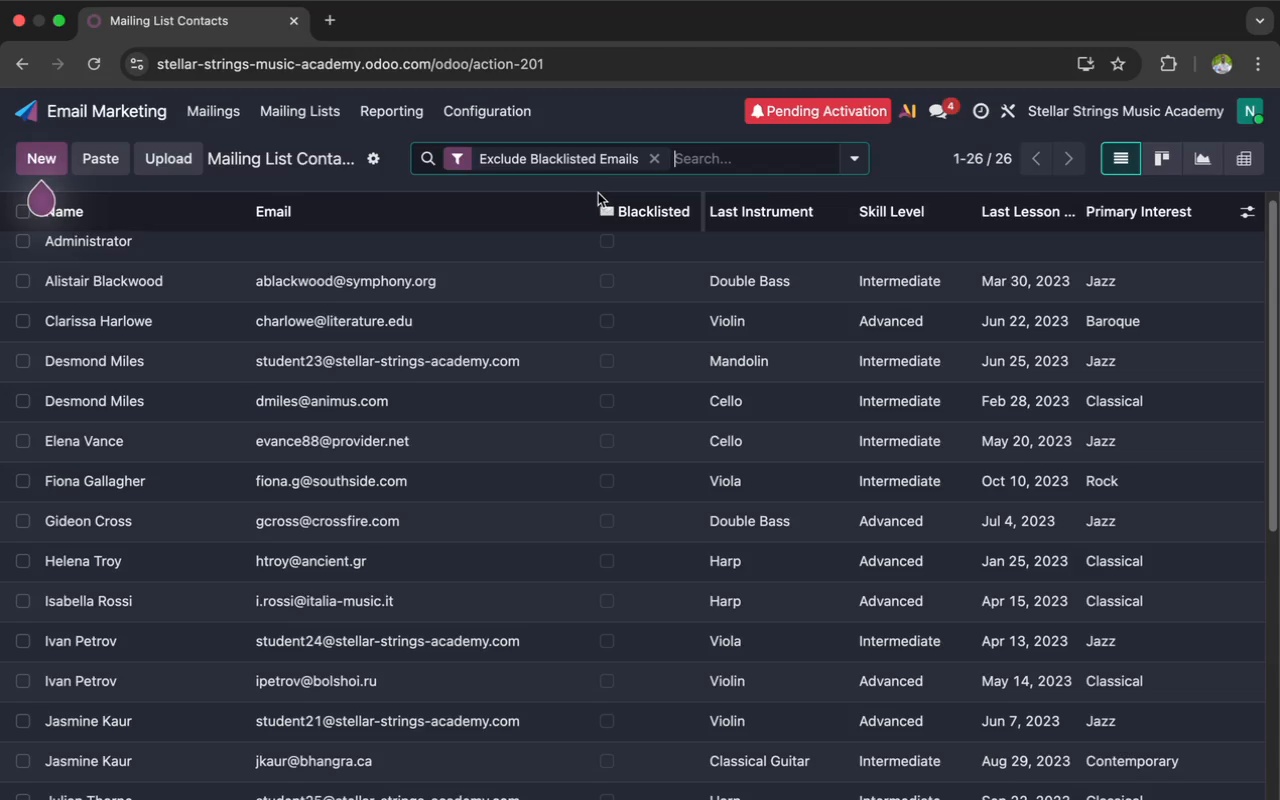 
wait(5.44)
 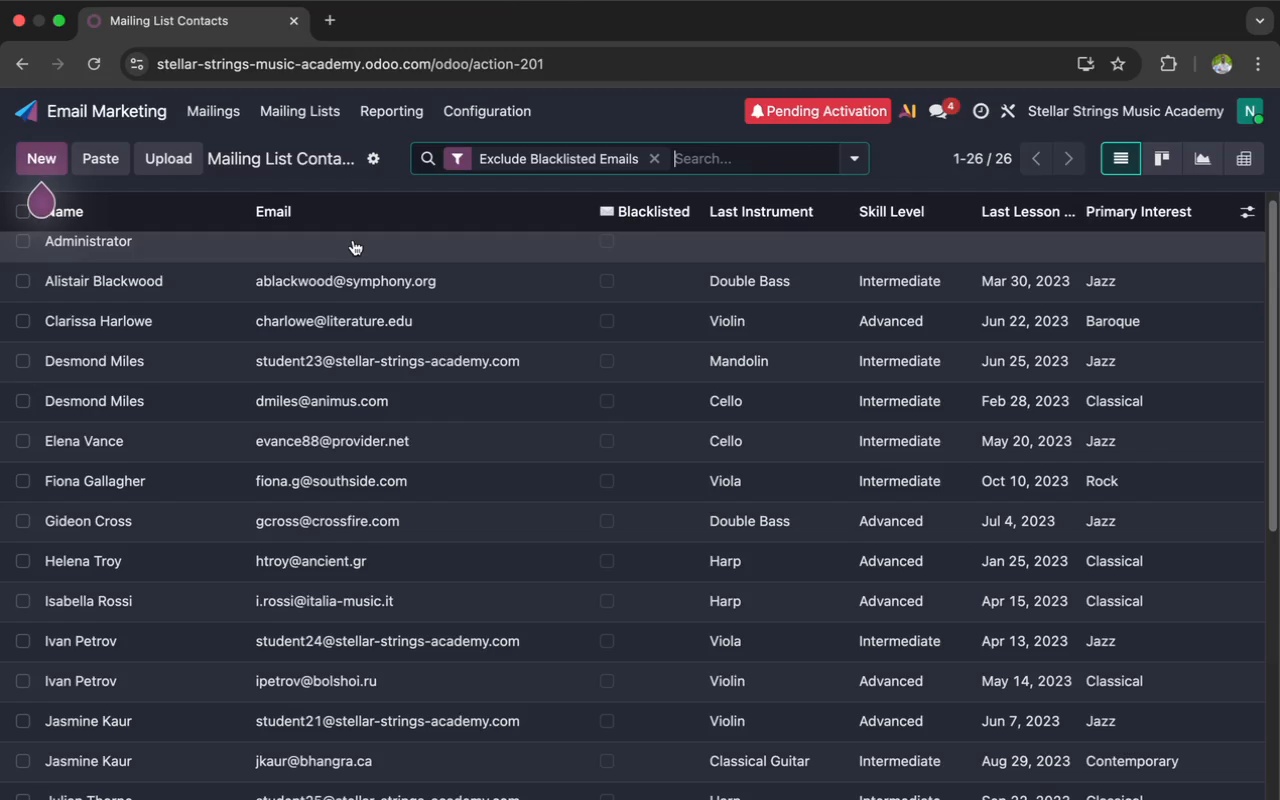 
left_click([682, 158])
 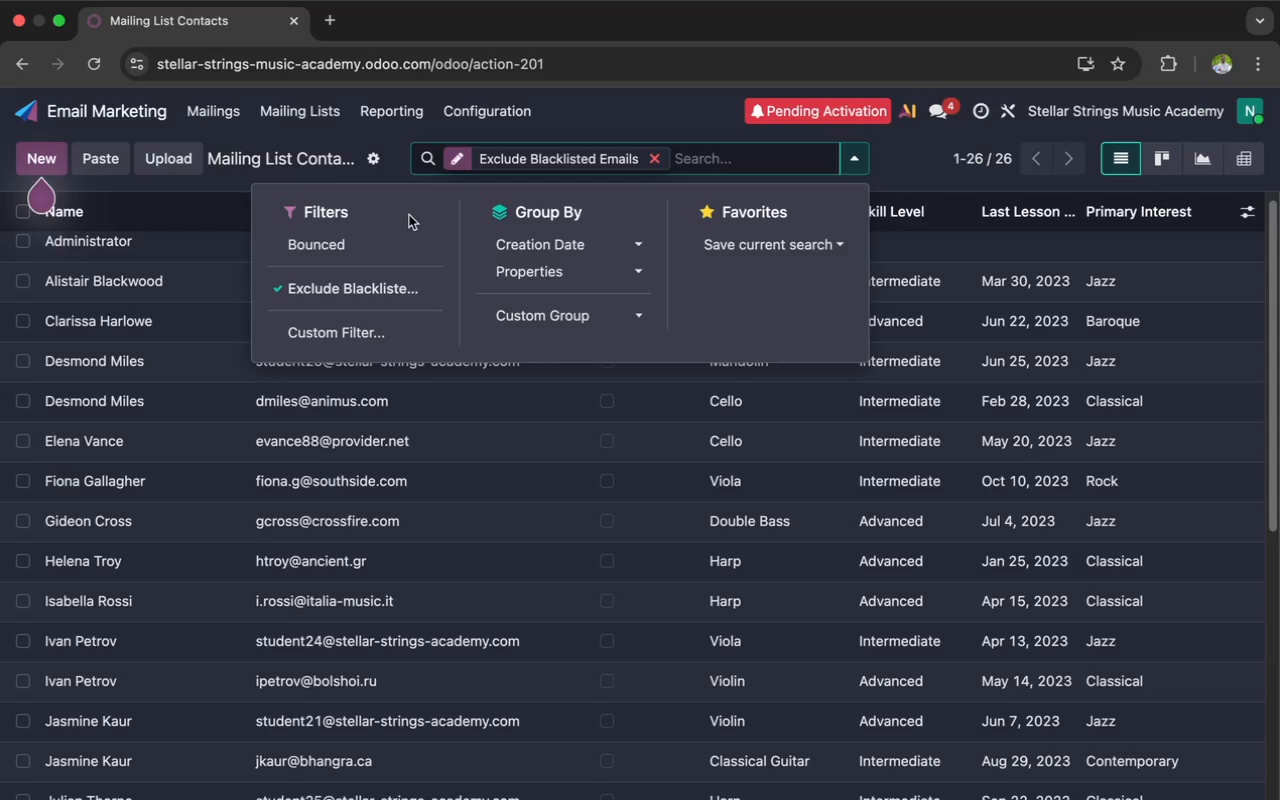 
wait(6.19)
 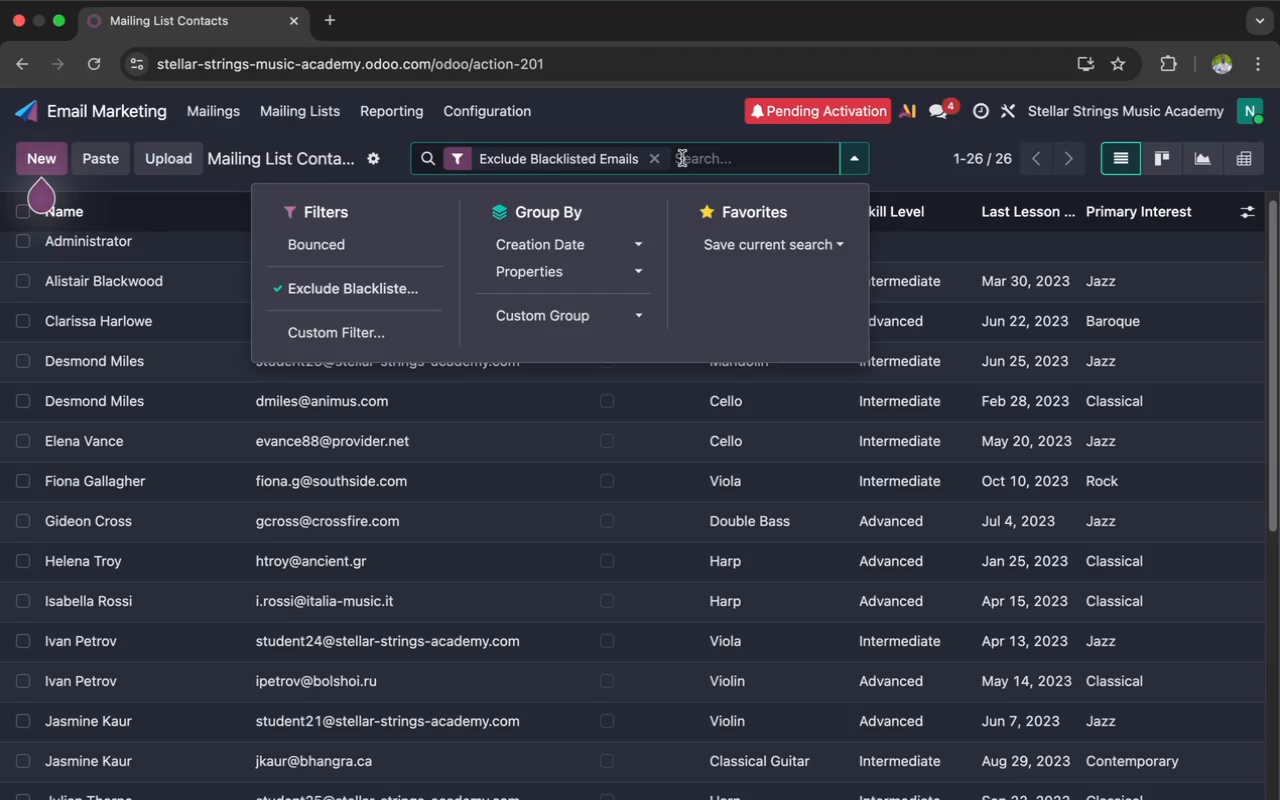 
scroll: coordinate [382, 247], scroll_direction: down, amount: 6.0
 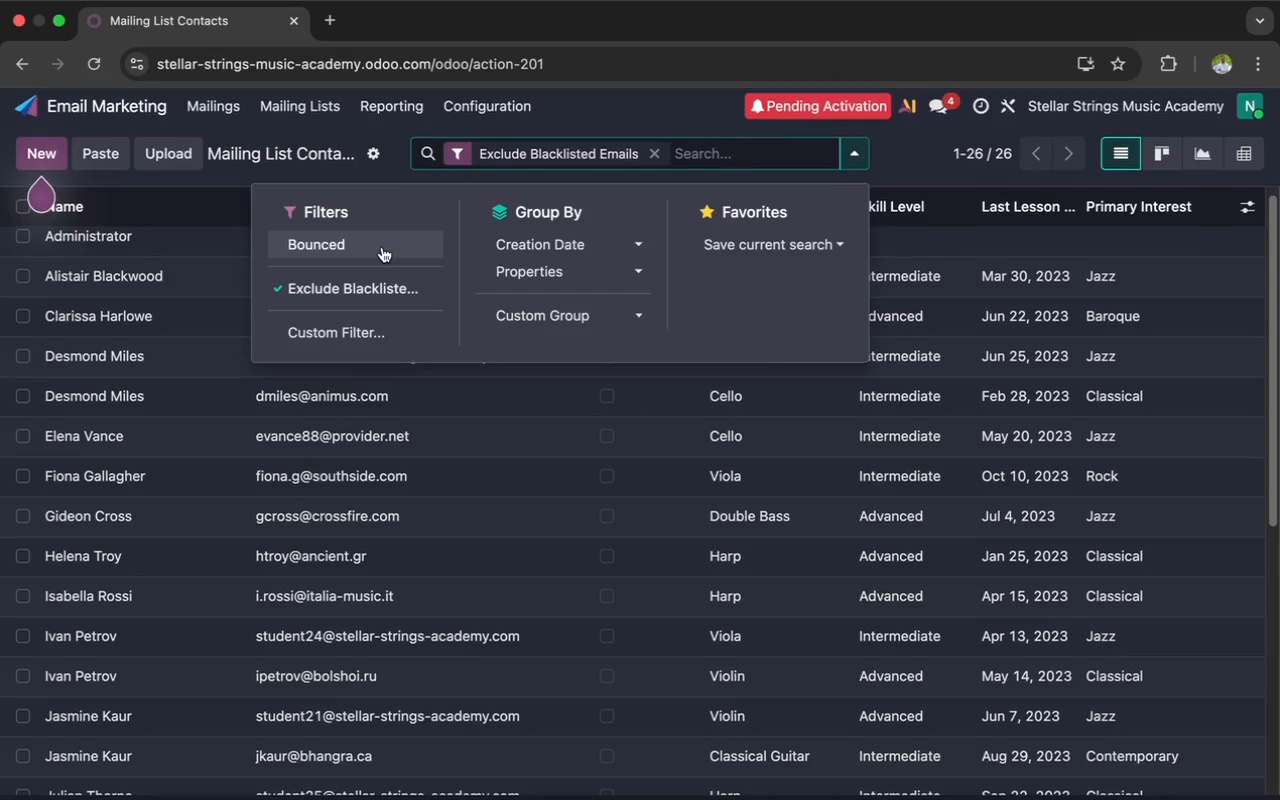 
scroll: coordinate [382, 247], scroll_direction: up, amount: 5.0
 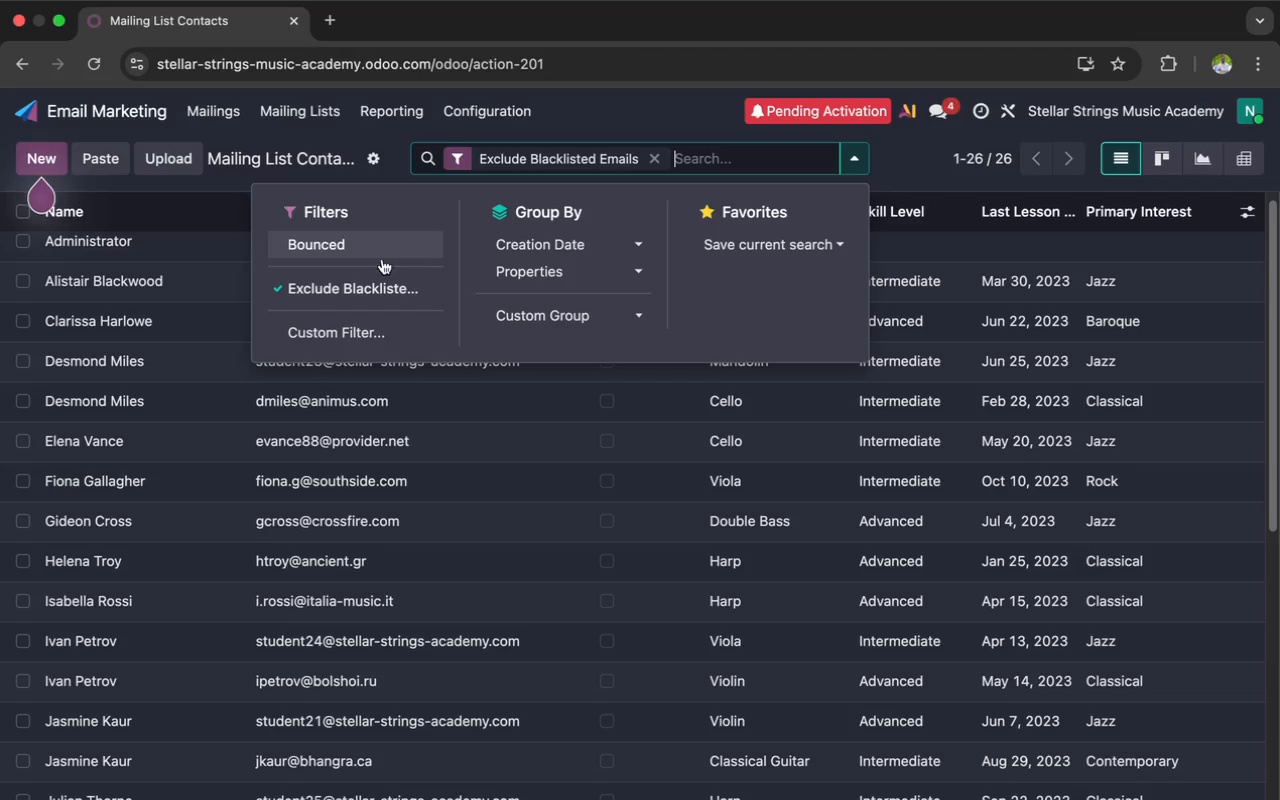 
left_click([360, 326])
 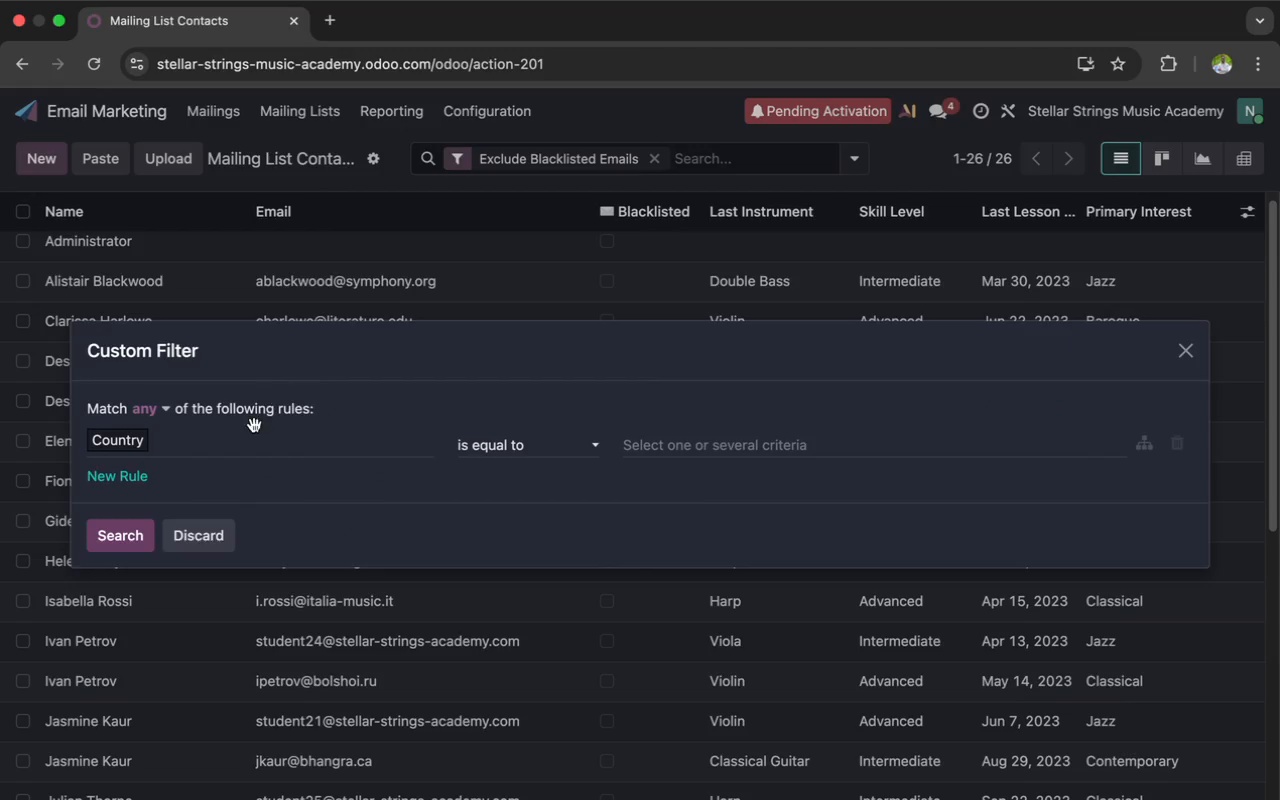 
left_click([220, 447])
 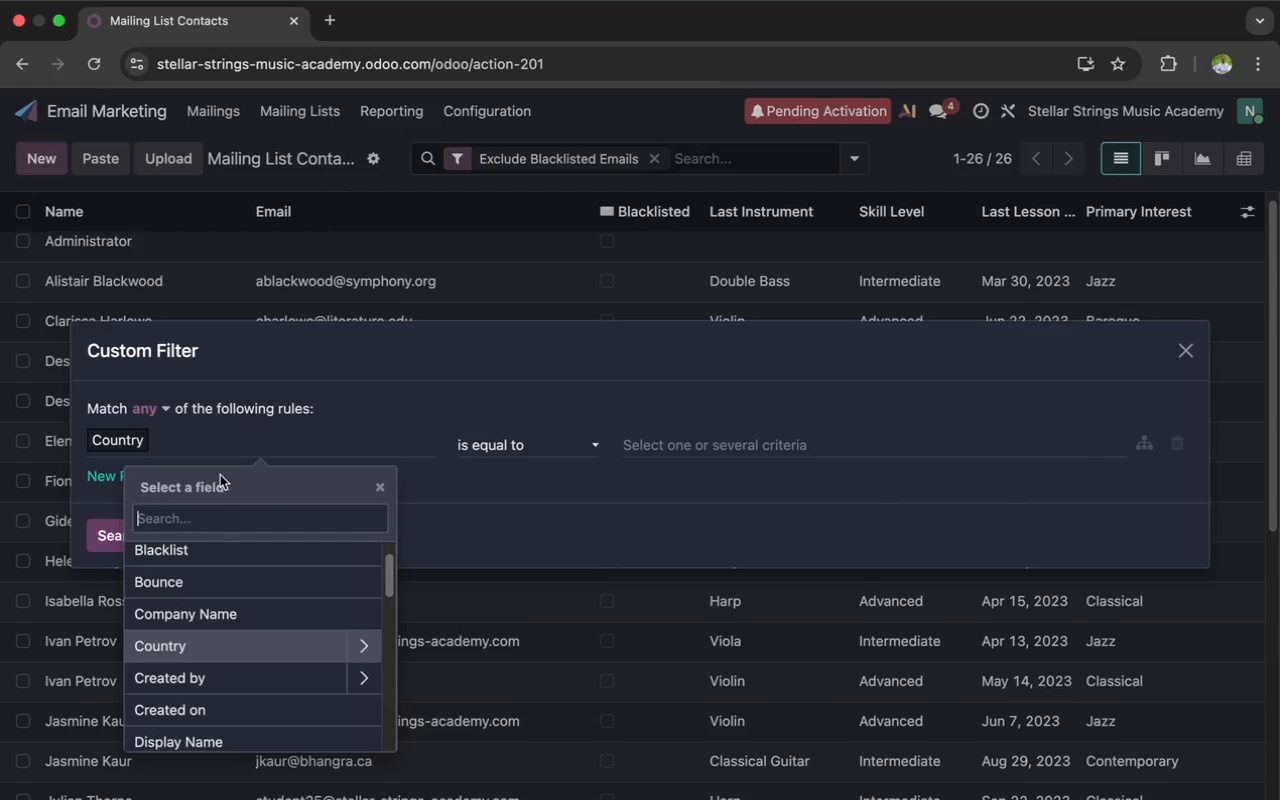 
scroll: coordinate [220, 561], scroll_direction: down, amount: 63.0
 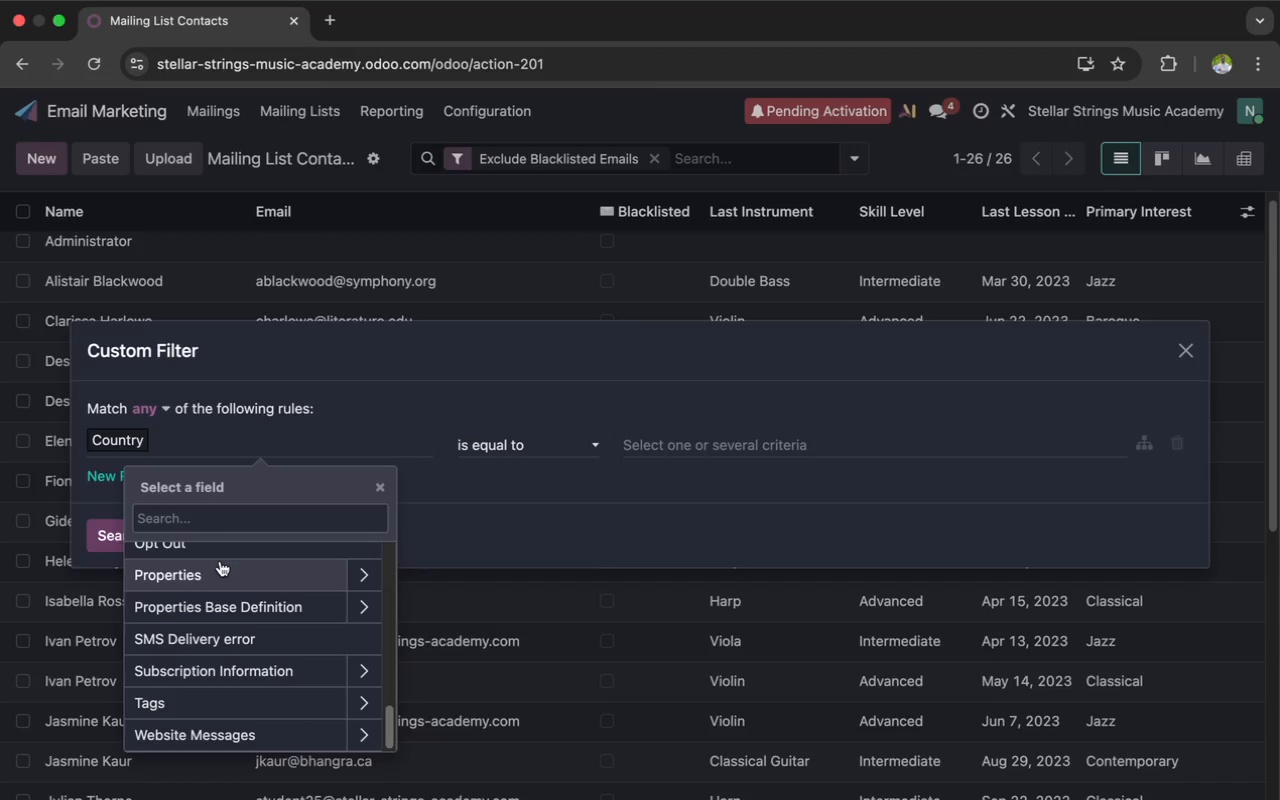 
type(skill)
 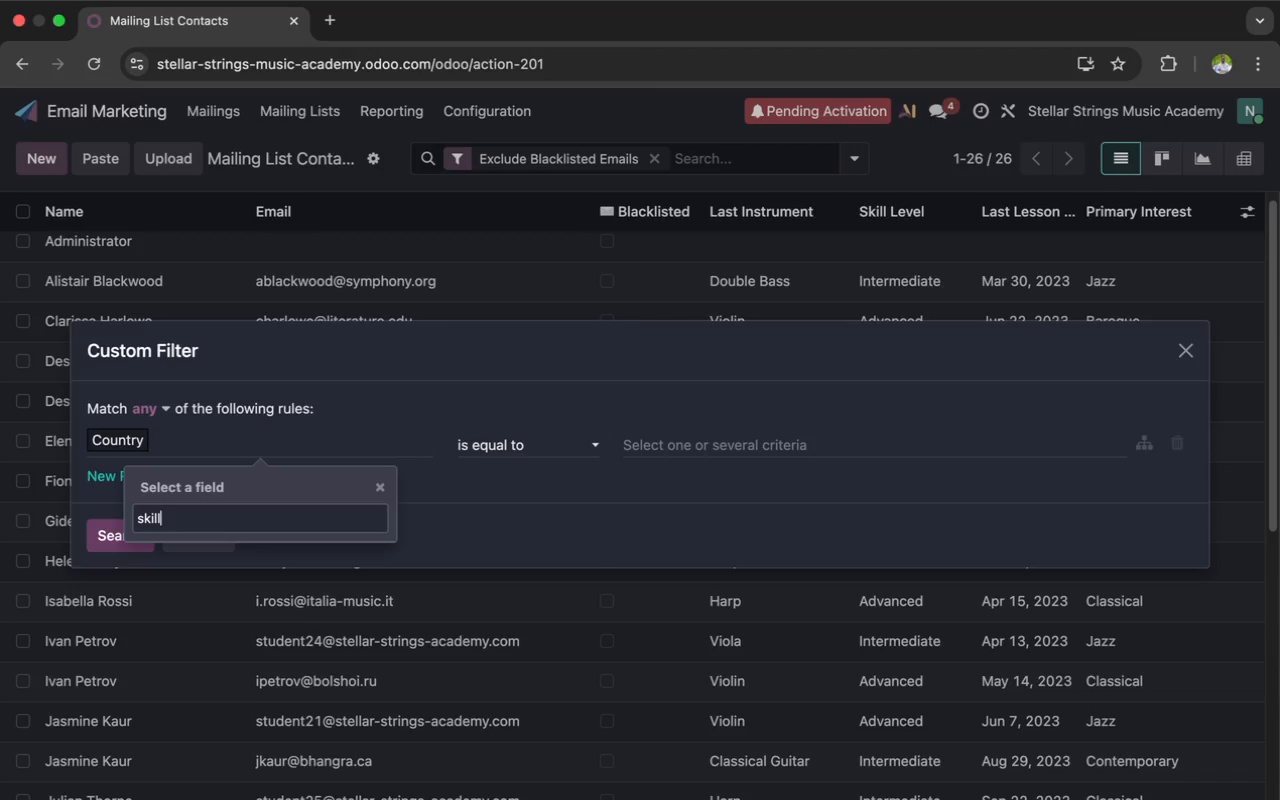 
wait(7.14)
 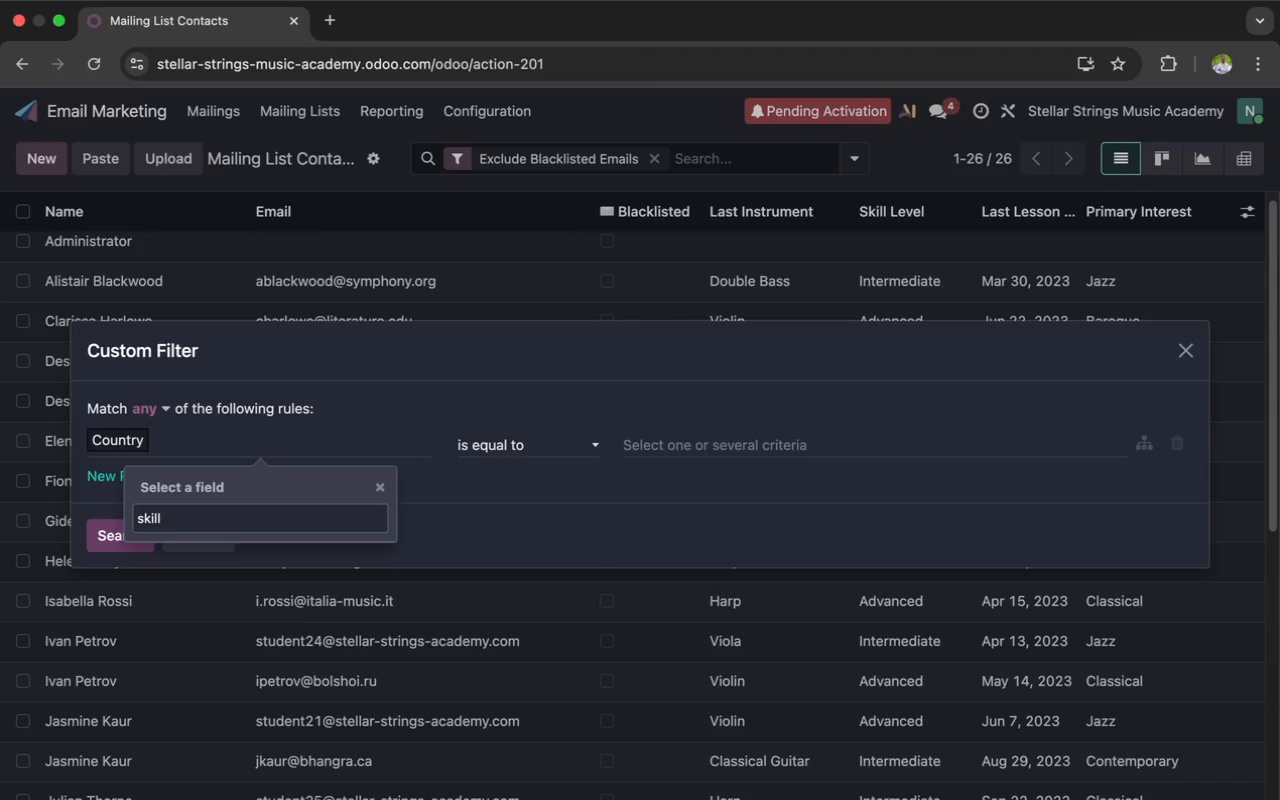 
left_click([384, 492])
 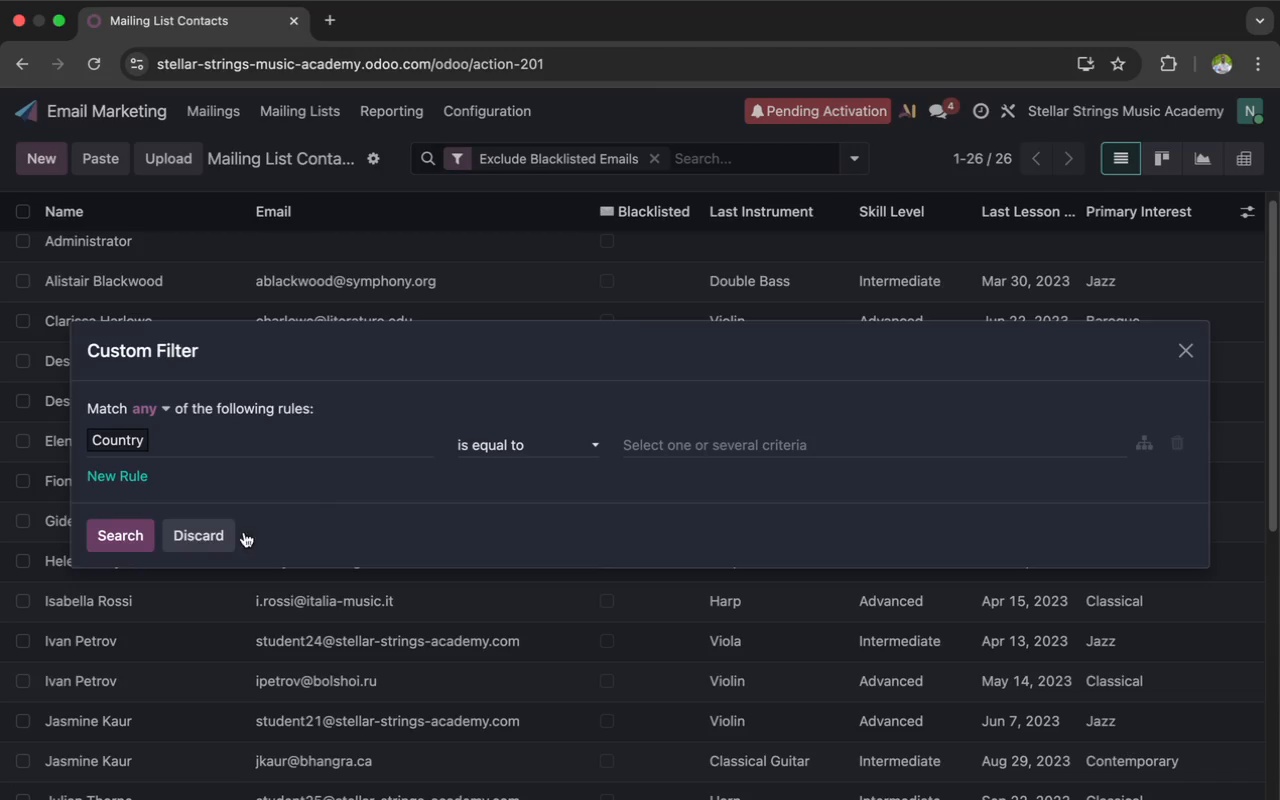 
left_click([225, 532])
 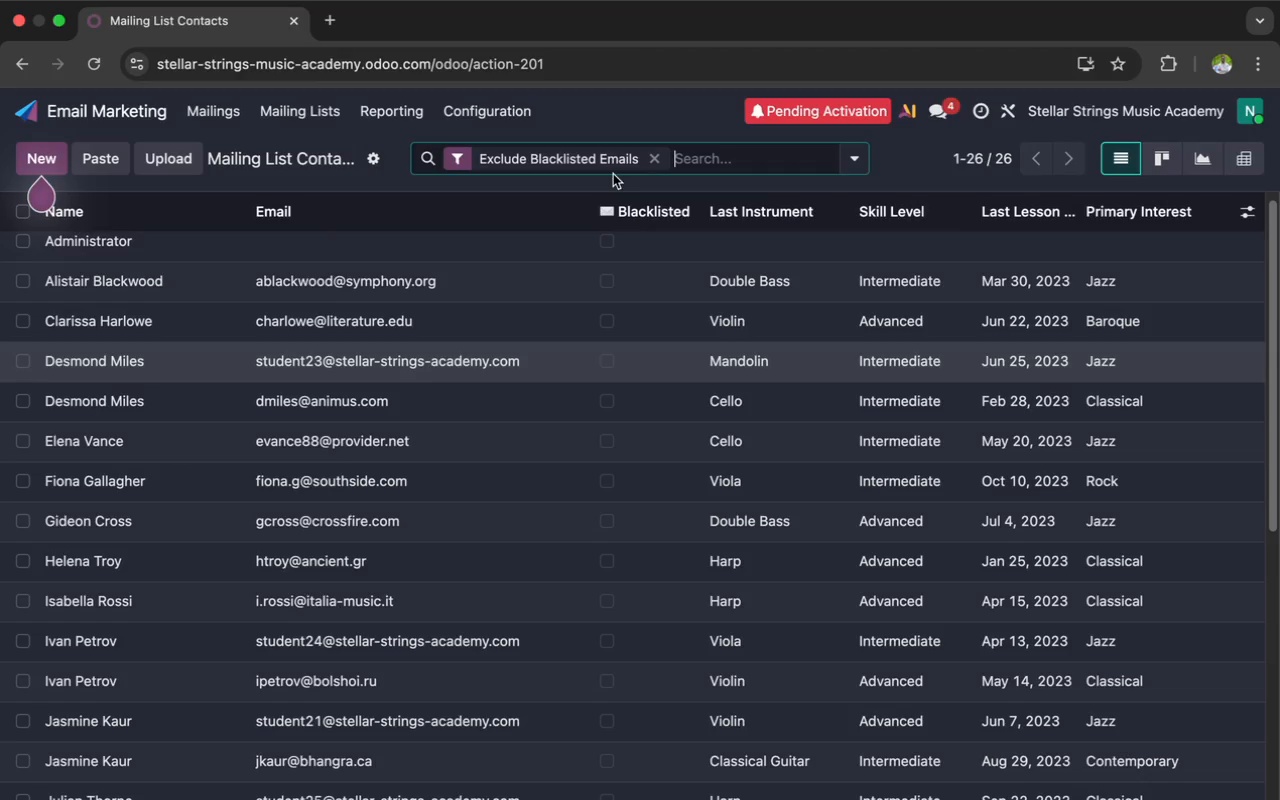 
left_click([654, 156])
 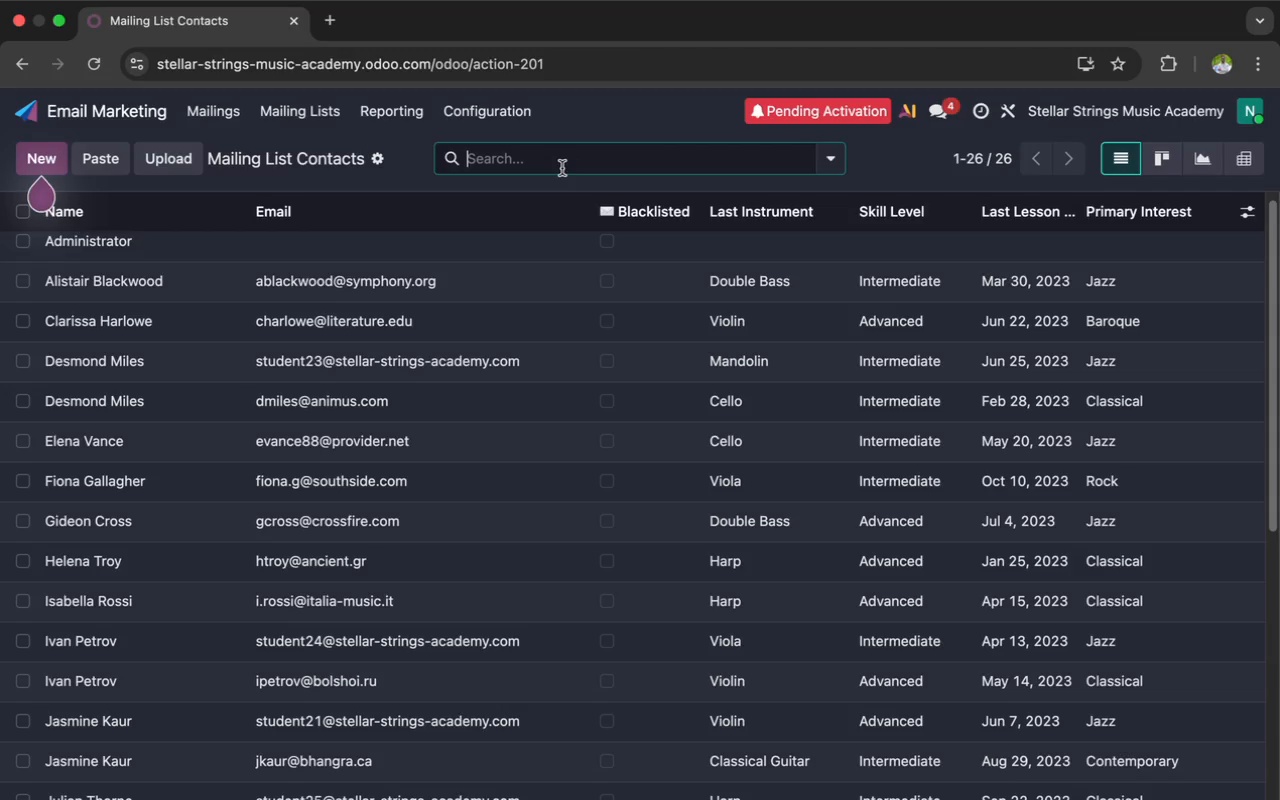 
left_click([559, 165])
 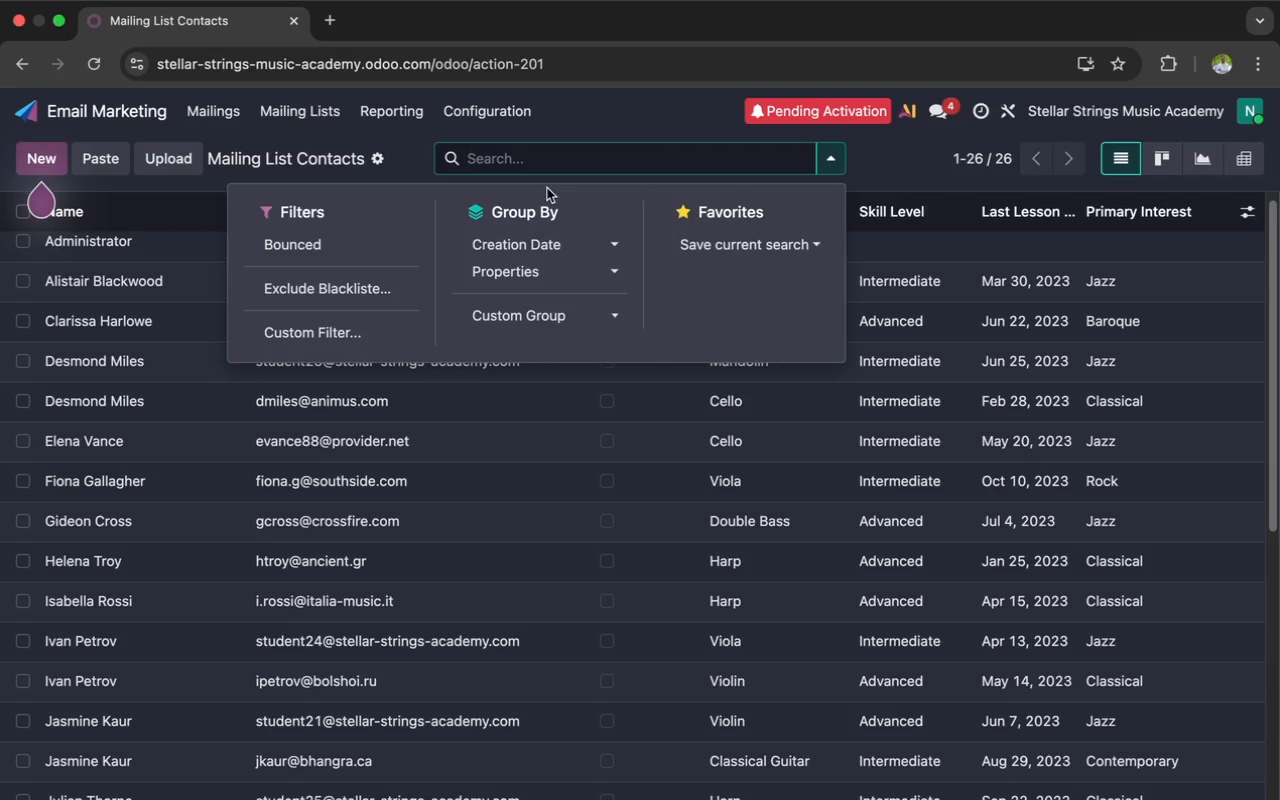 
wait(11.88)
 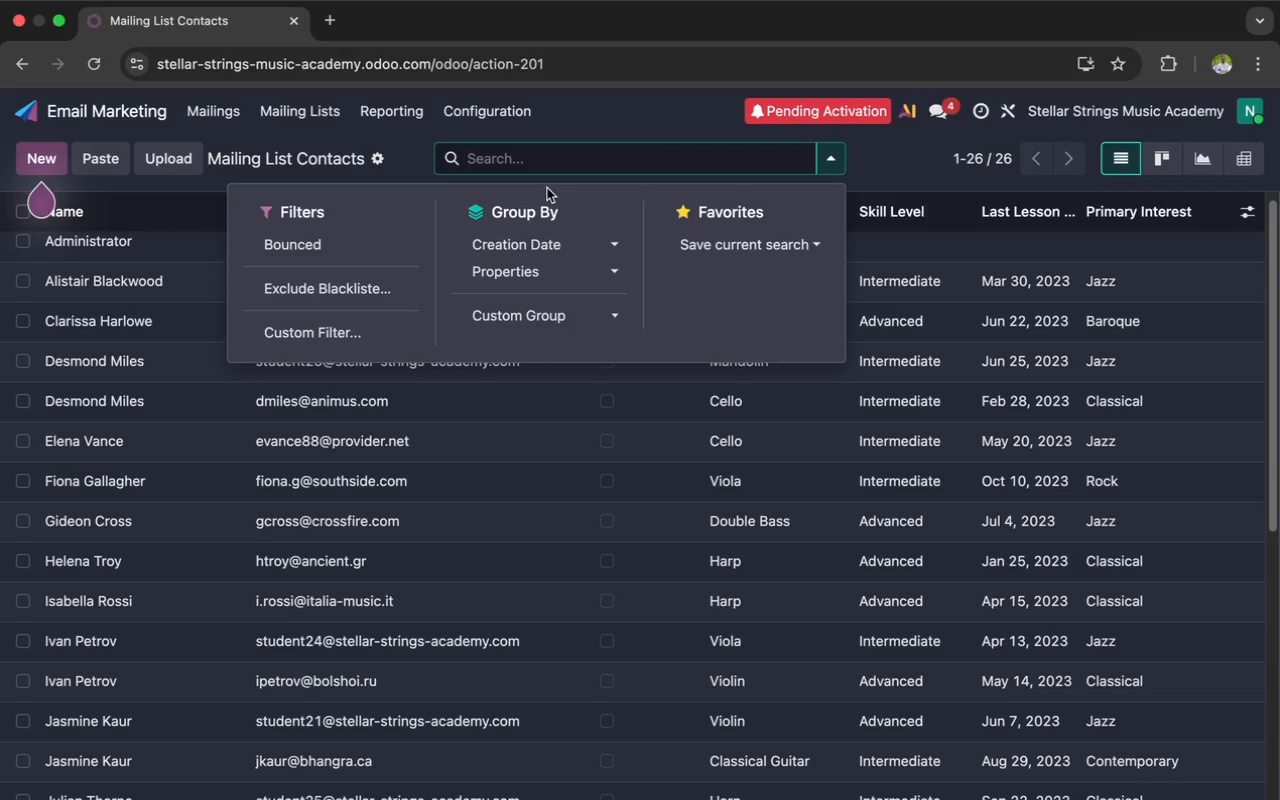 
left_click([342, 333])
 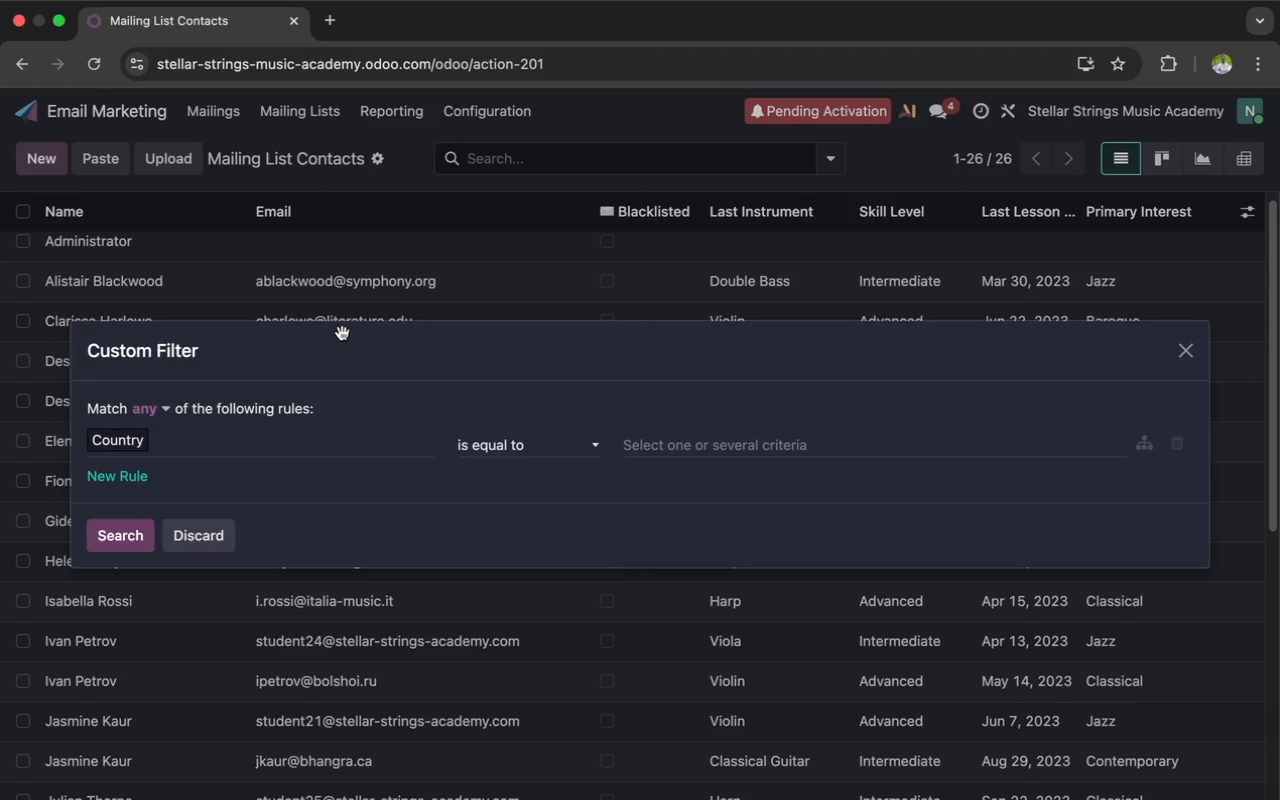 
wait(5.48)
 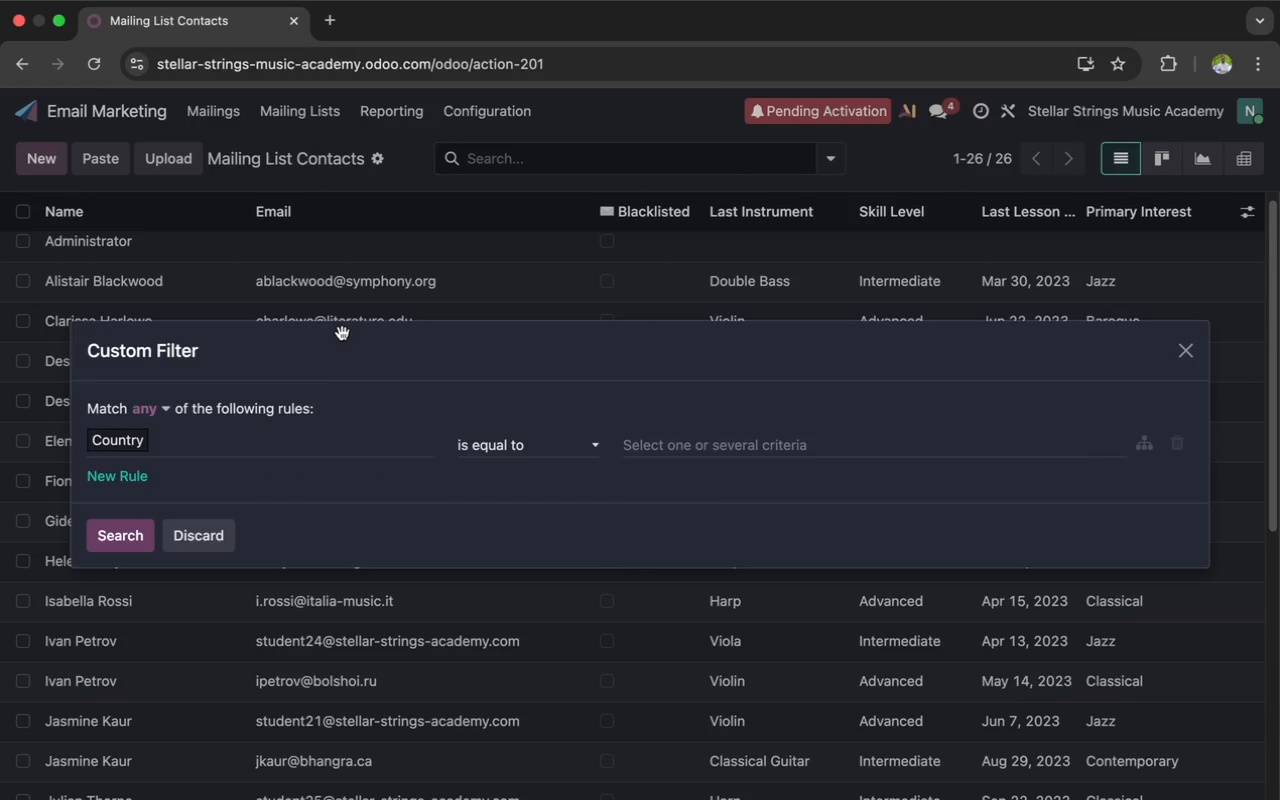 
left_click([223, 437])
 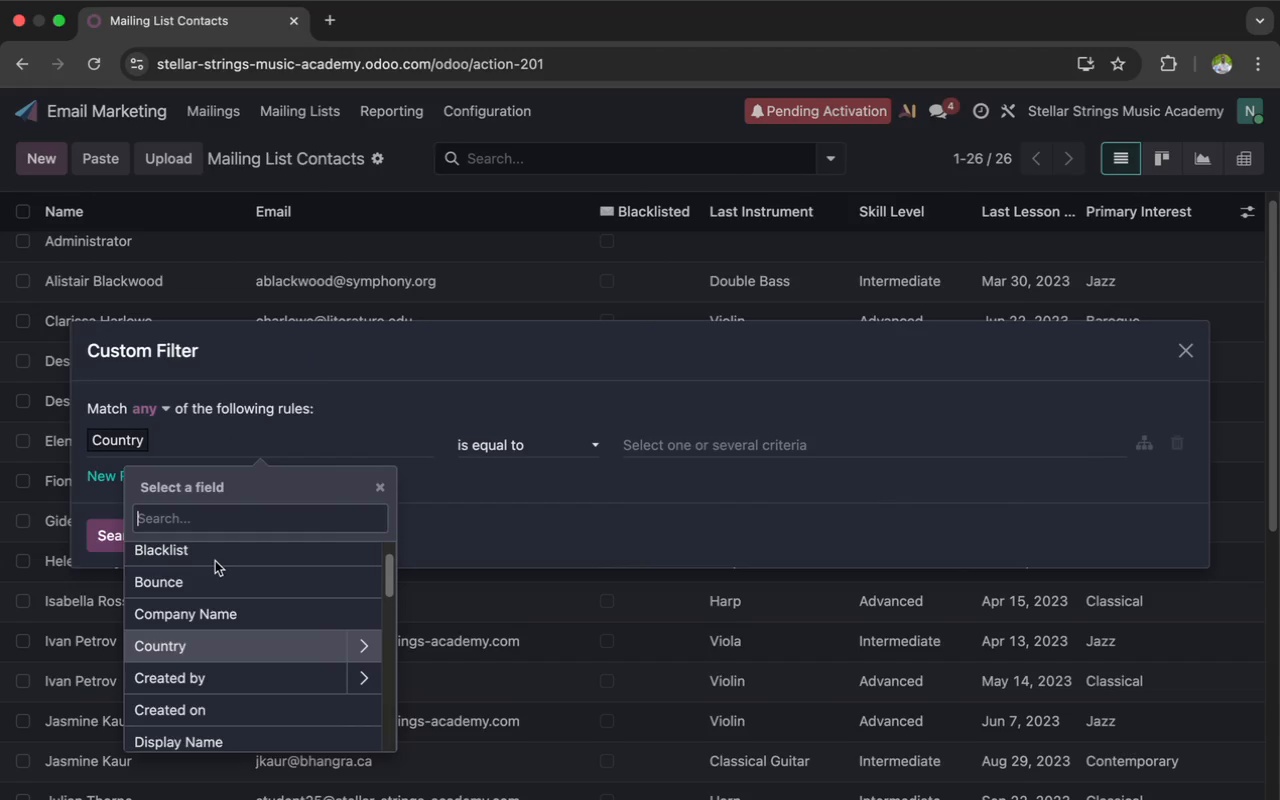 
scroll: coordinate [215, 568], scroll_direction: up, amount: 6.0
 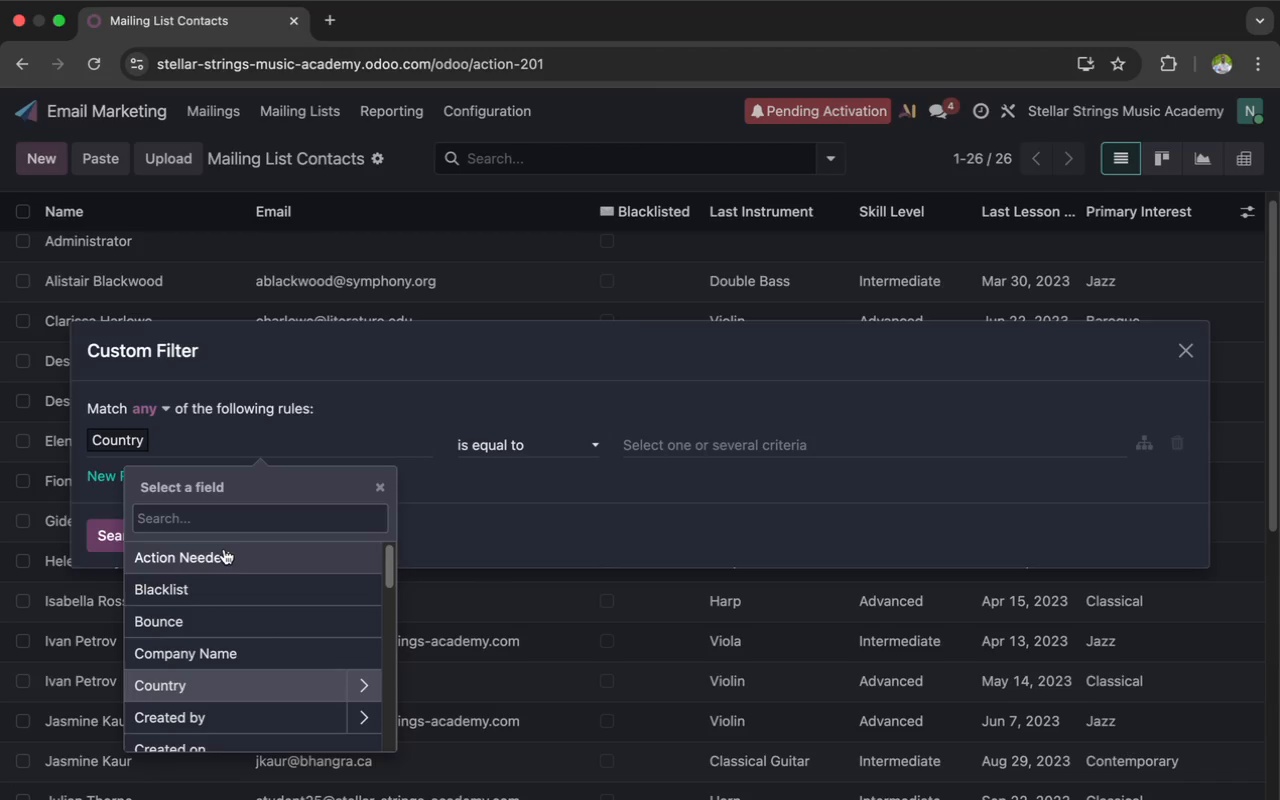 
scroll: coordinate [224, 549], scroll_direction: down, amount: 16.0
 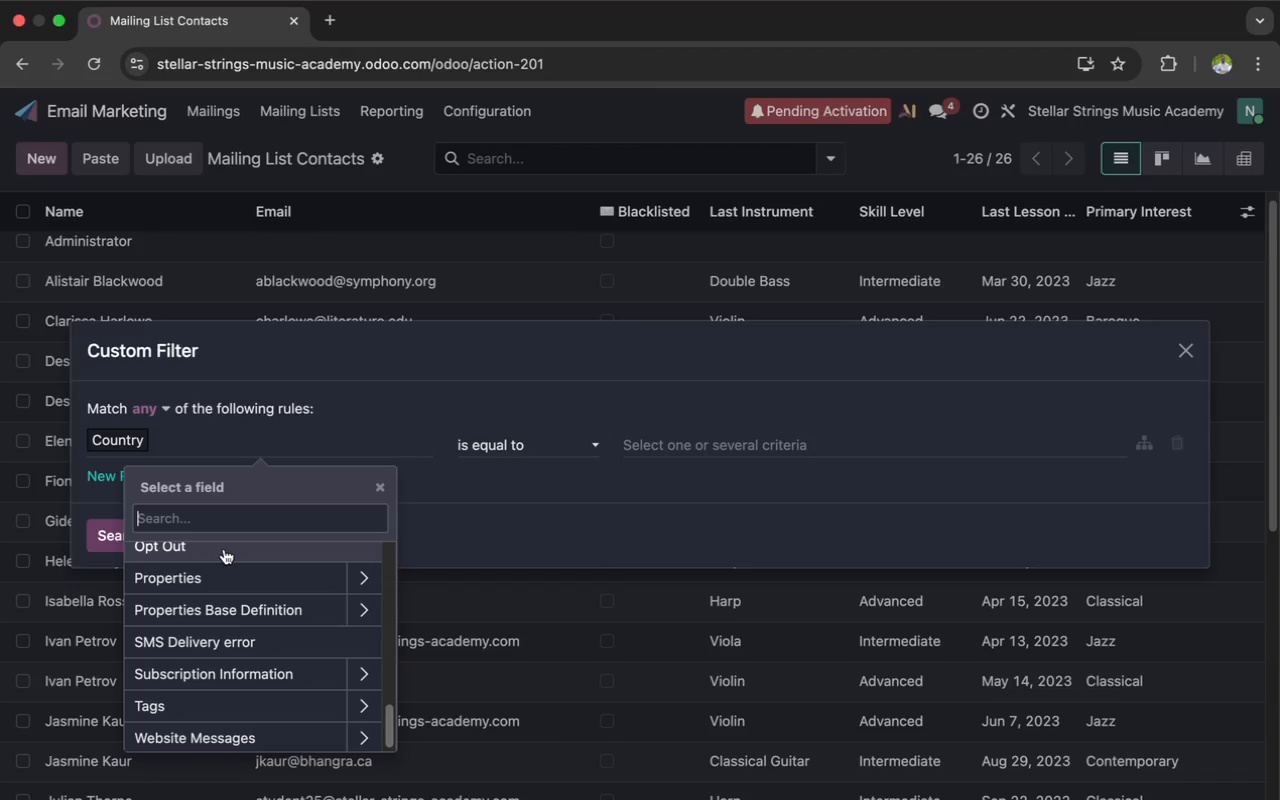 
wait(28.29)
 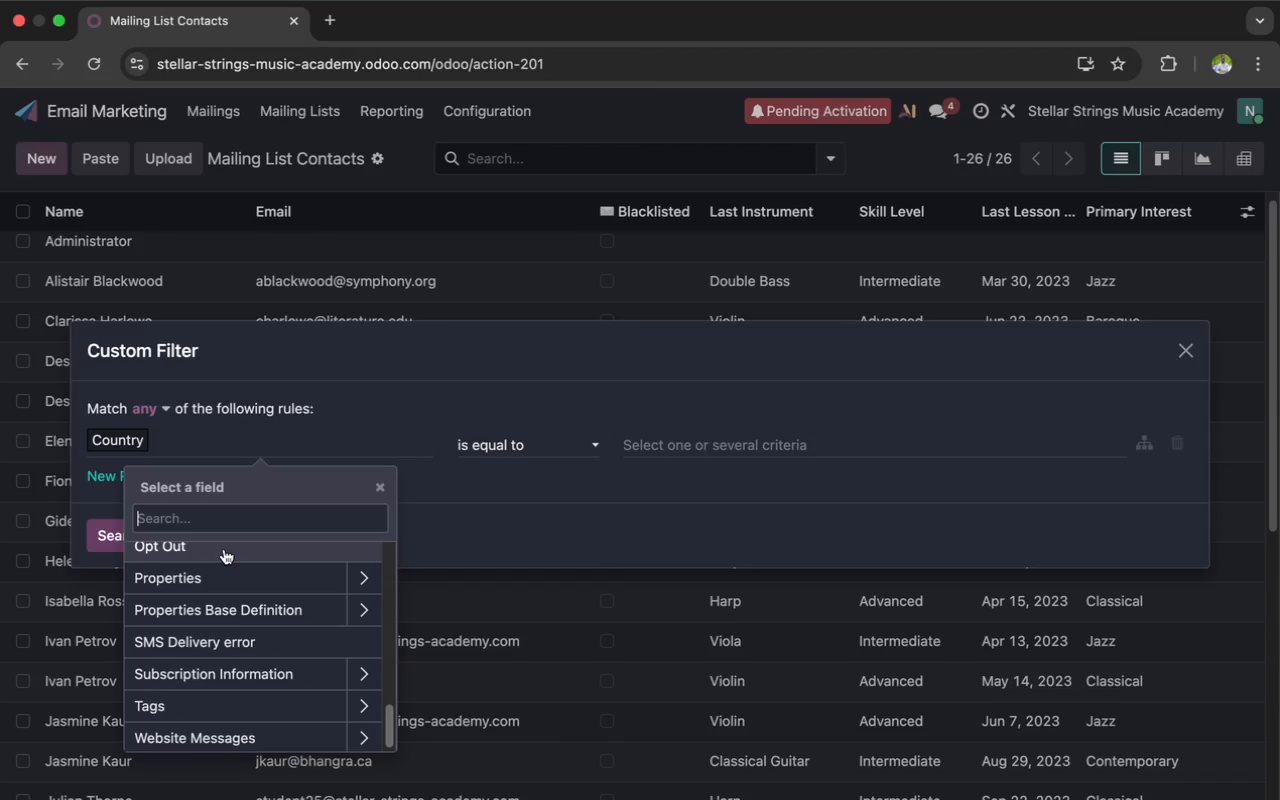 
key(S)
 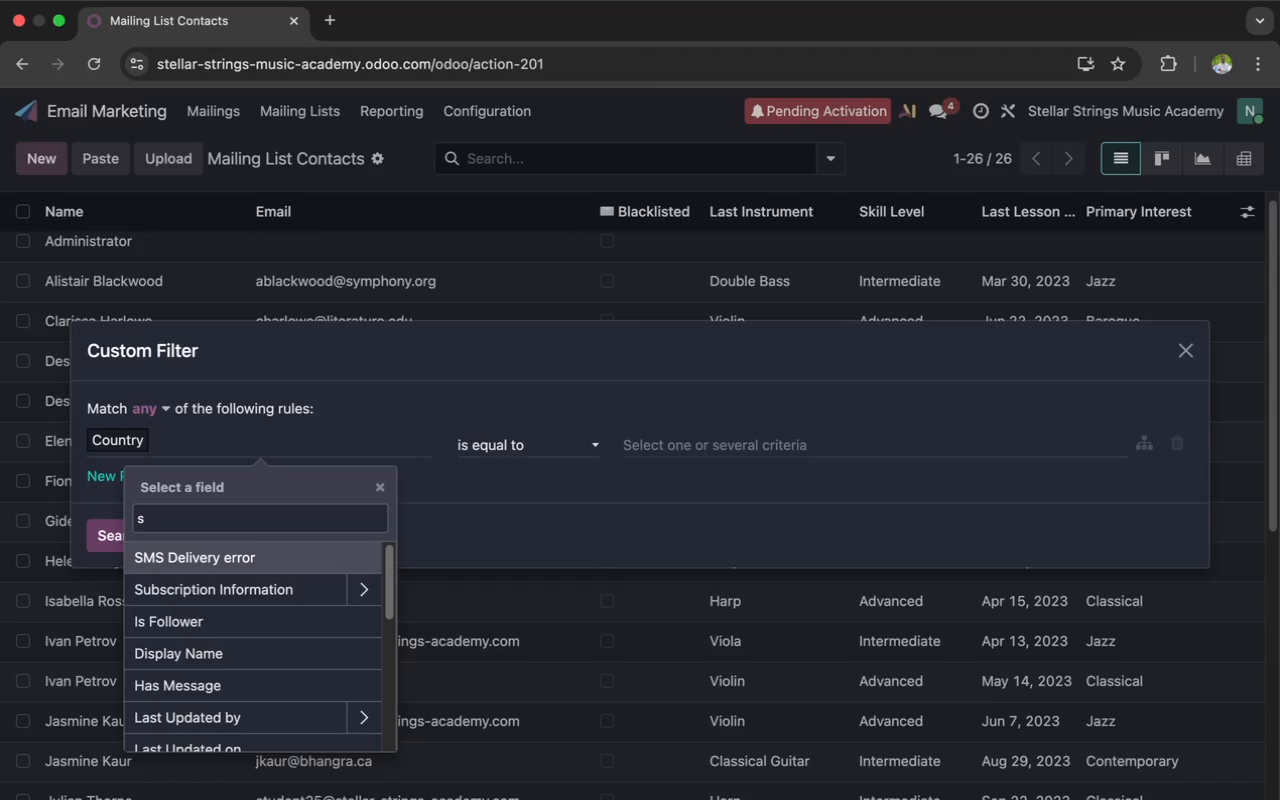 
scroll: coordinate [224, 549], scroll_direction: up, amount: 12.0
 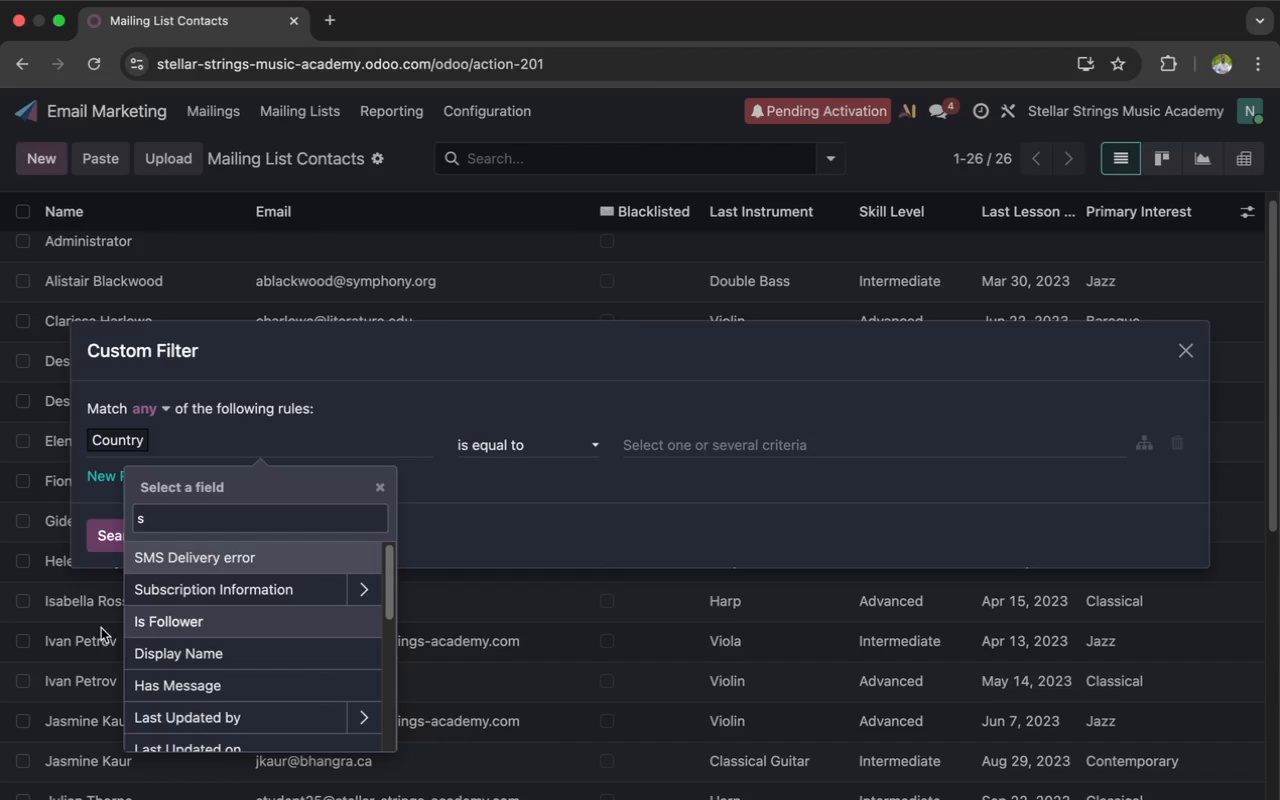 
scroll: coordinate [248, 666], scroll_direction: down, amount: 16.0
 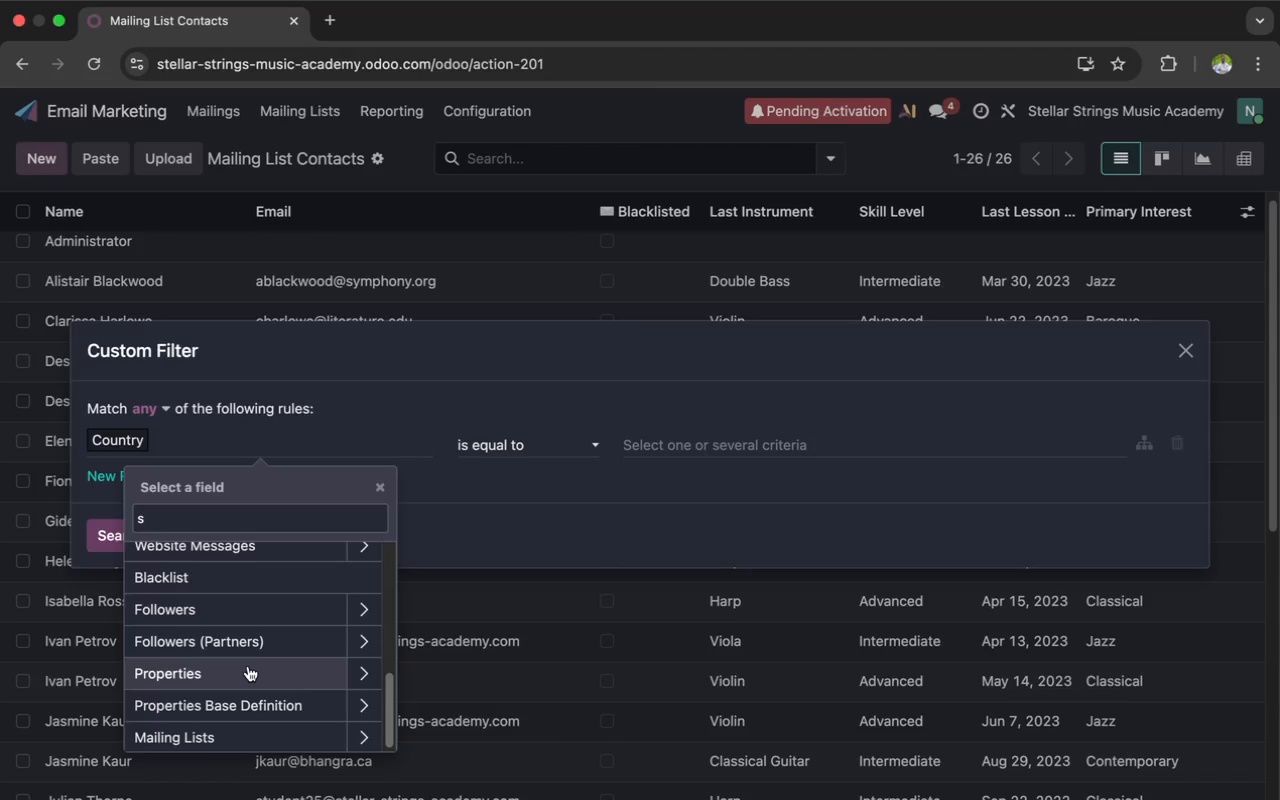 
scroll: coordinate [248, 666], scroll_direction: up, amount: 4.0
 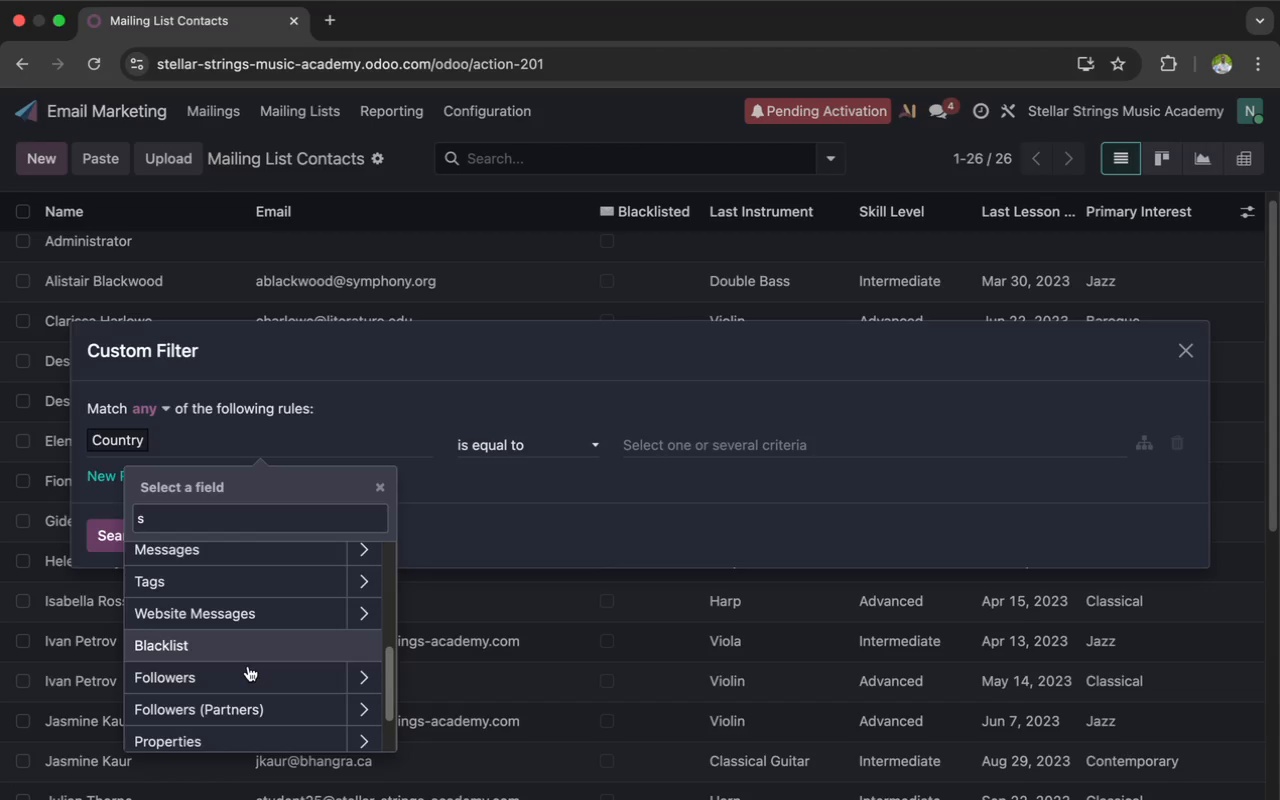 
scroll: coordinate [248, 666], scroll_direction: down, amount: 10.0
 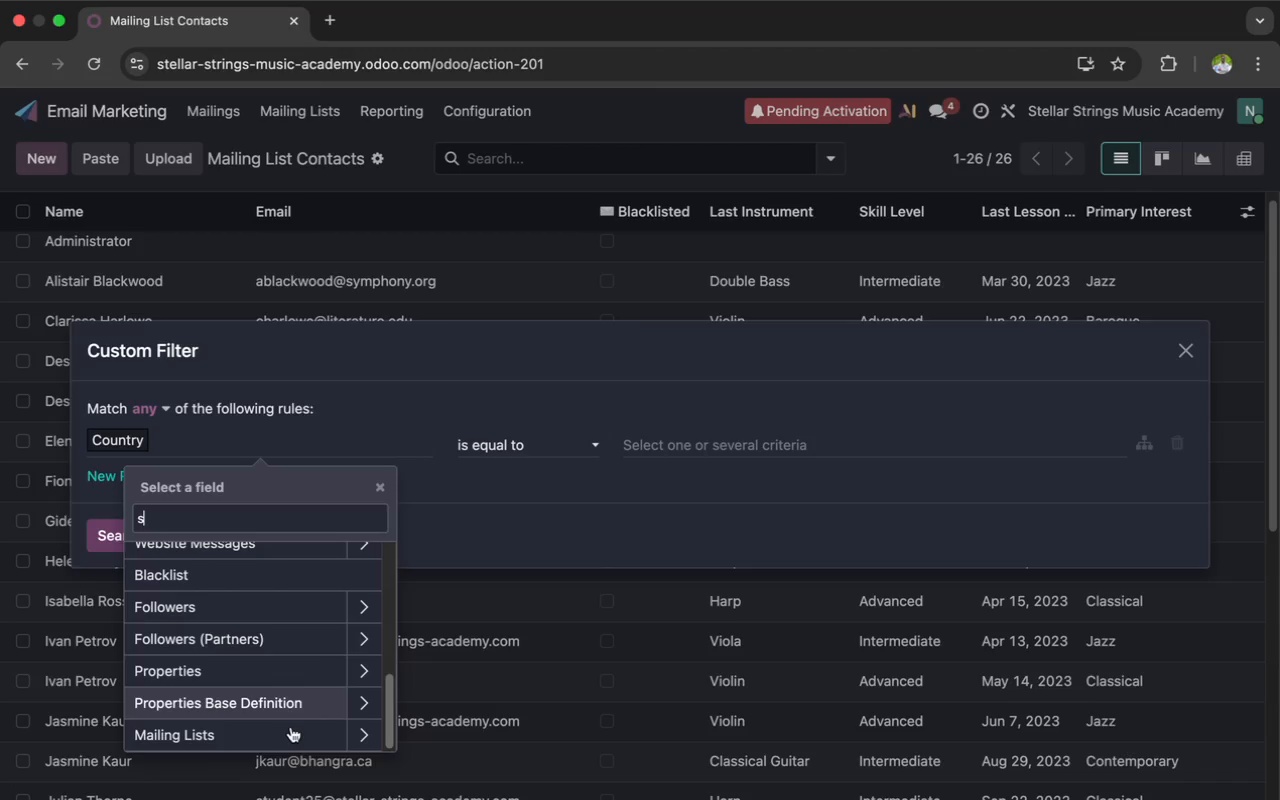 
left_click([364, 731])
 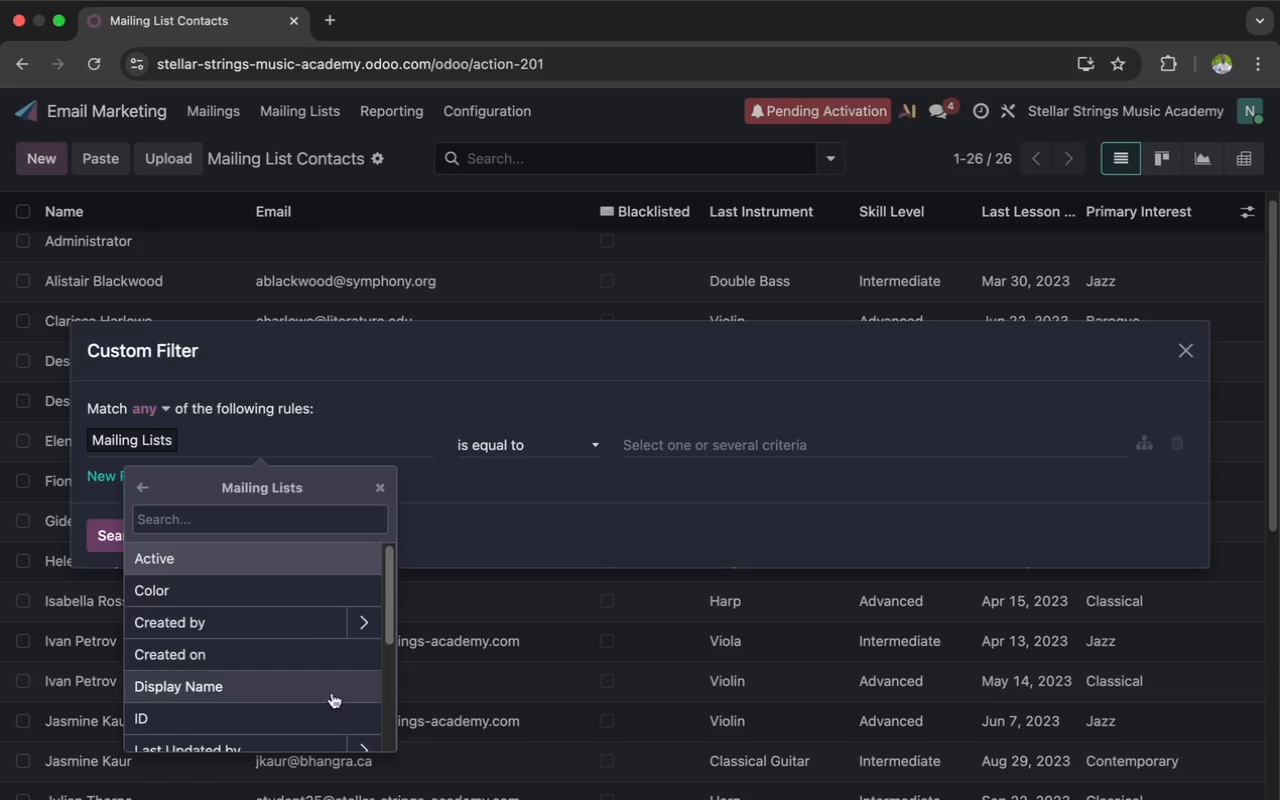 
scroll: coordinate [332, 693], scroll_direction: down, amount: 2.0
 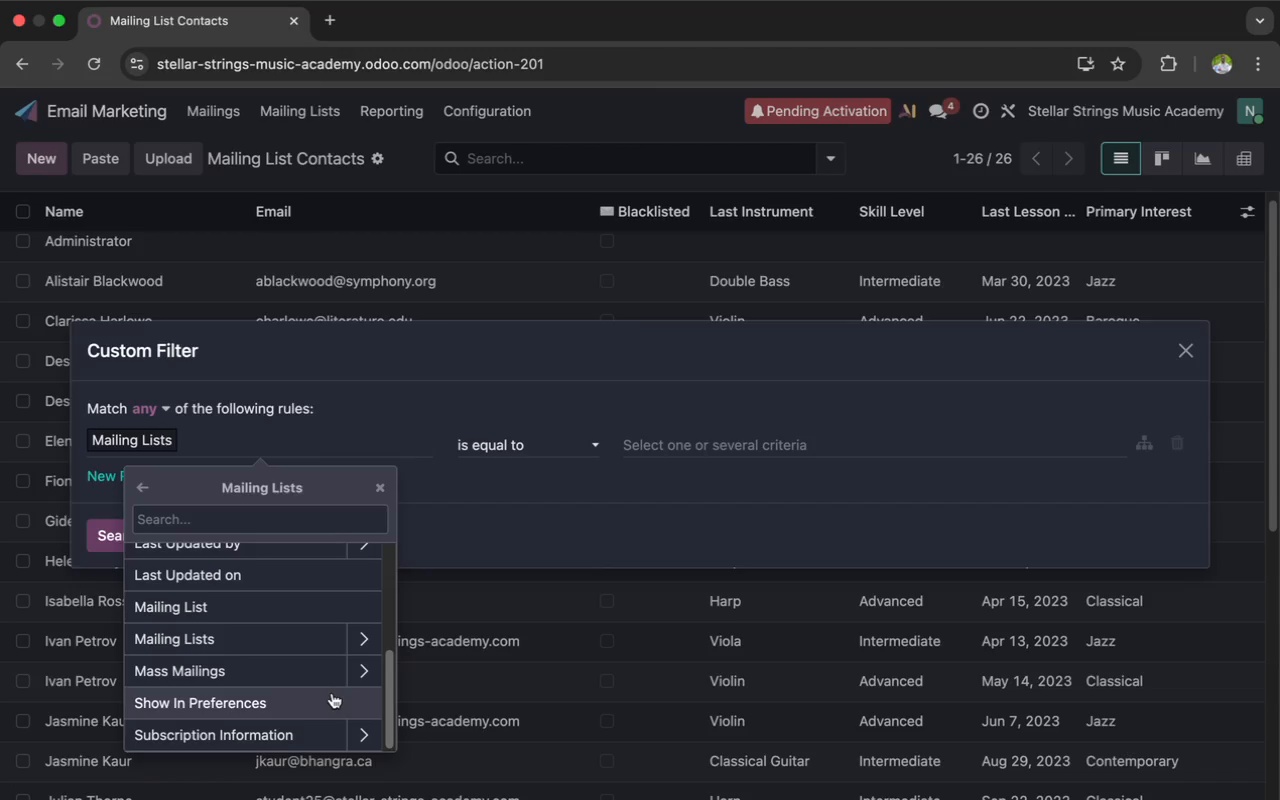 
left_click([357, 731])
 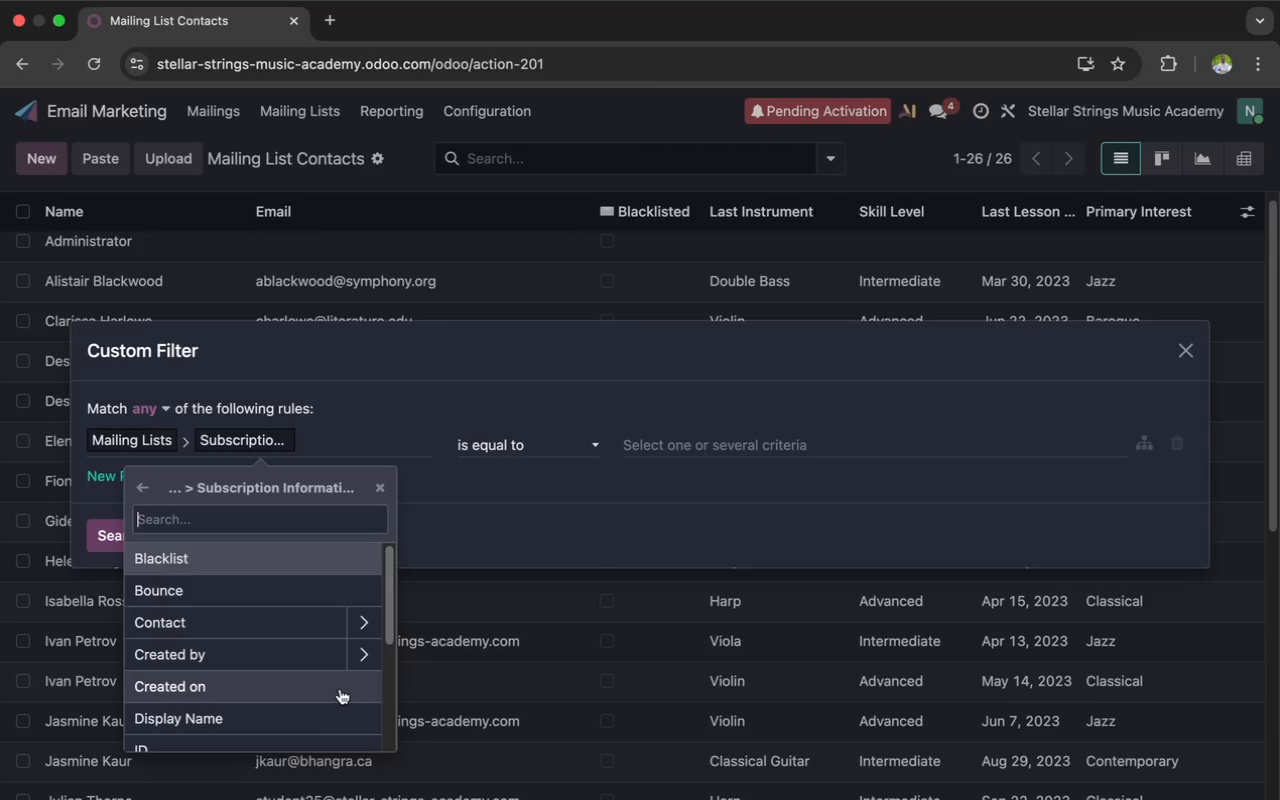 
scroll: coordinate [281, 673], scroll_direction: down, amount: 23.0
 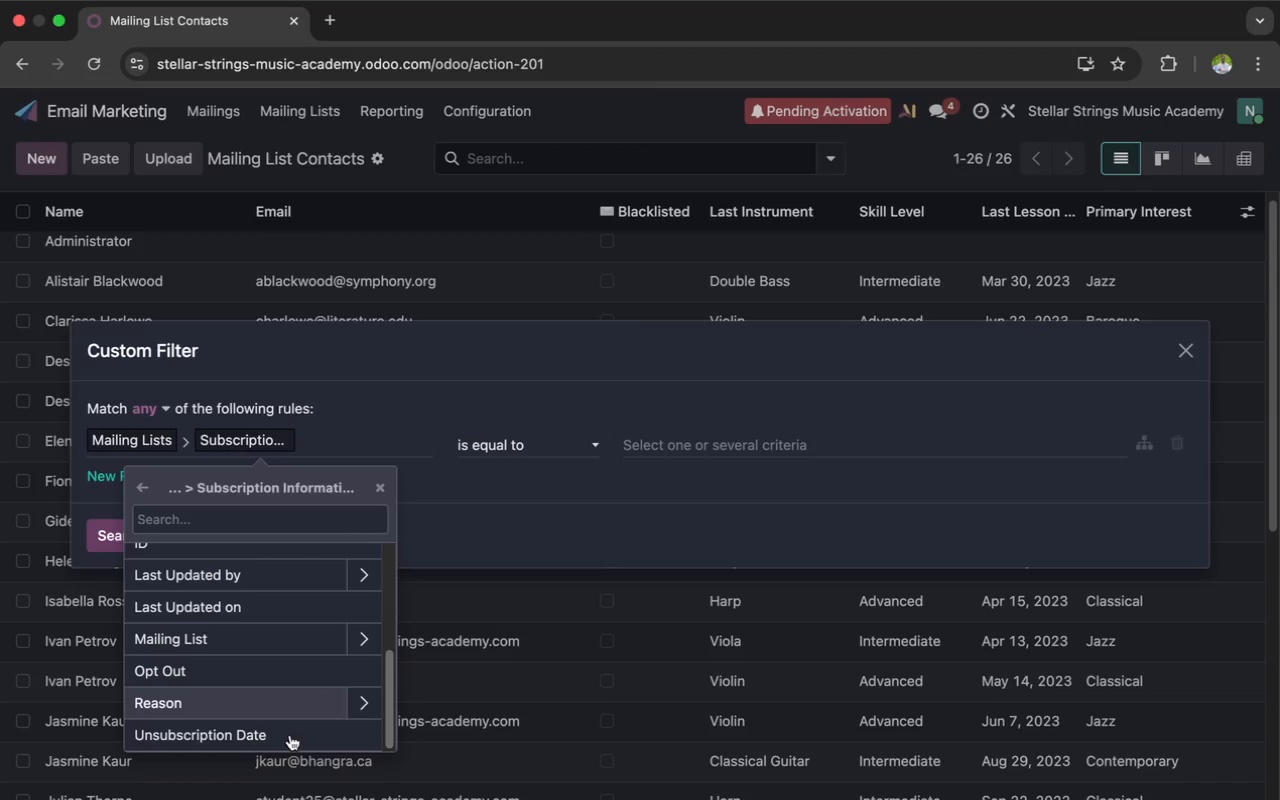 
left_click([291, 742])
 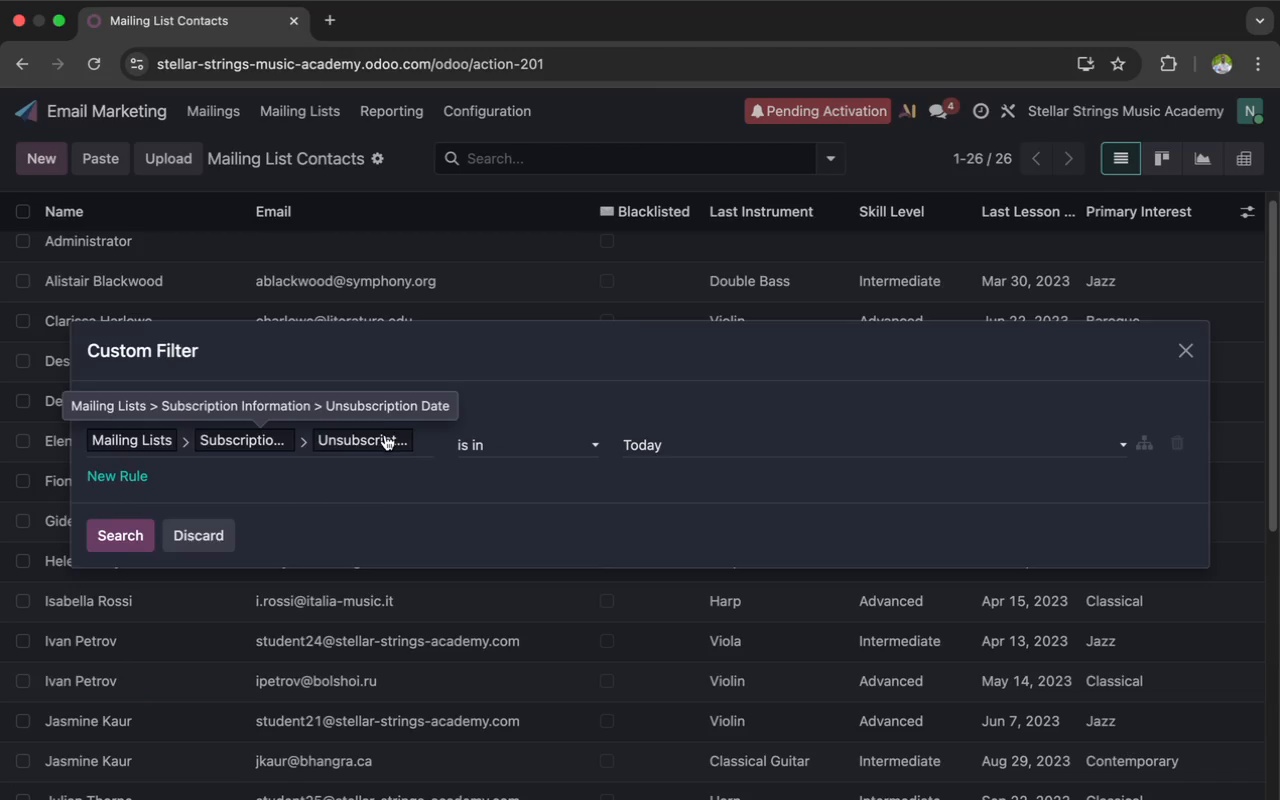 
wait(7.62)
 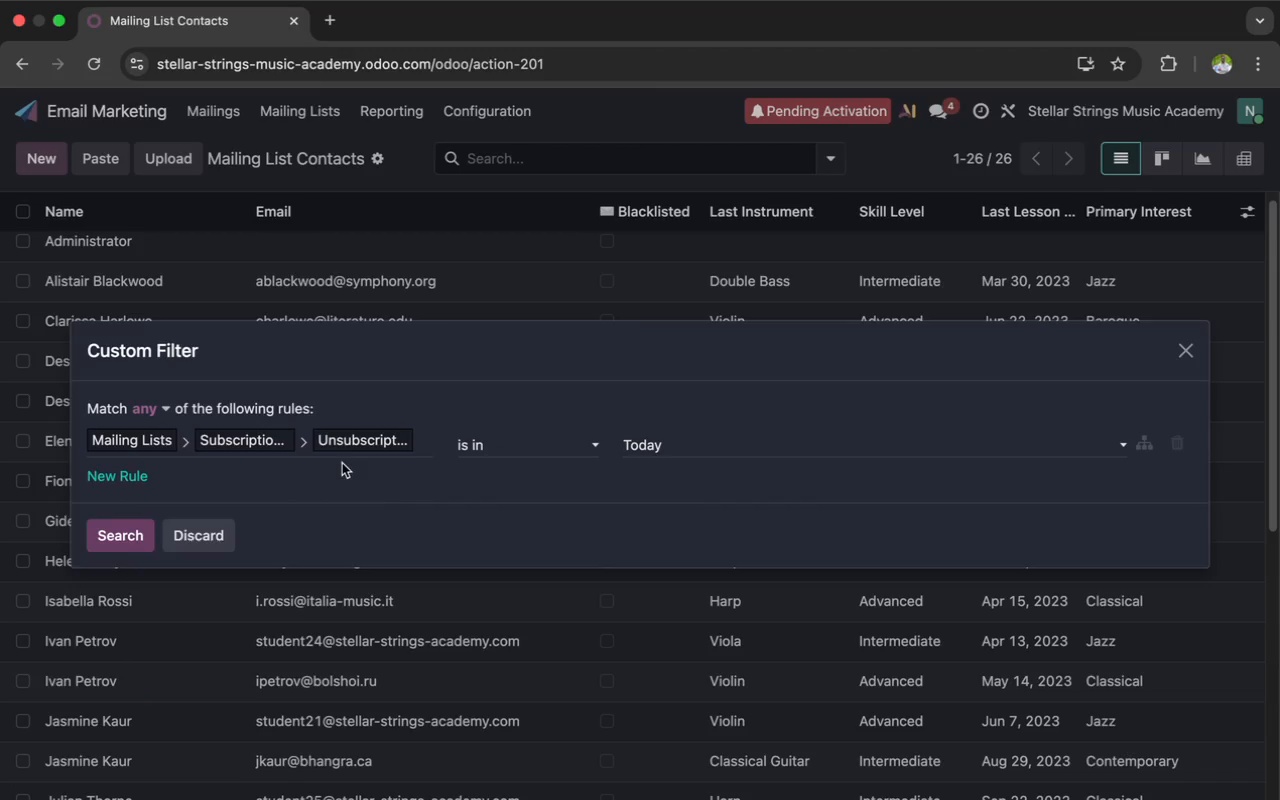 
left_click([209, 538])
 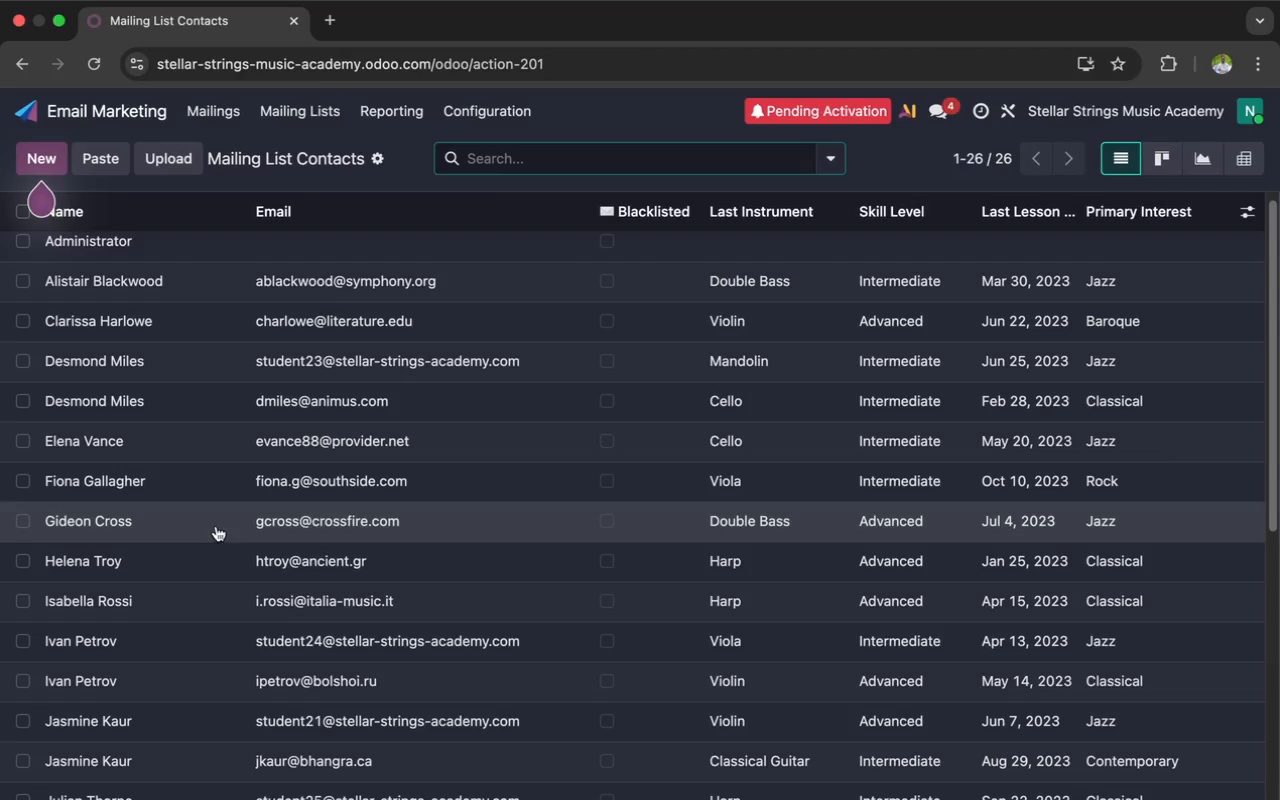 
scroll: coordinate [247, 509], scroll_direction: up, amount: 15.0
 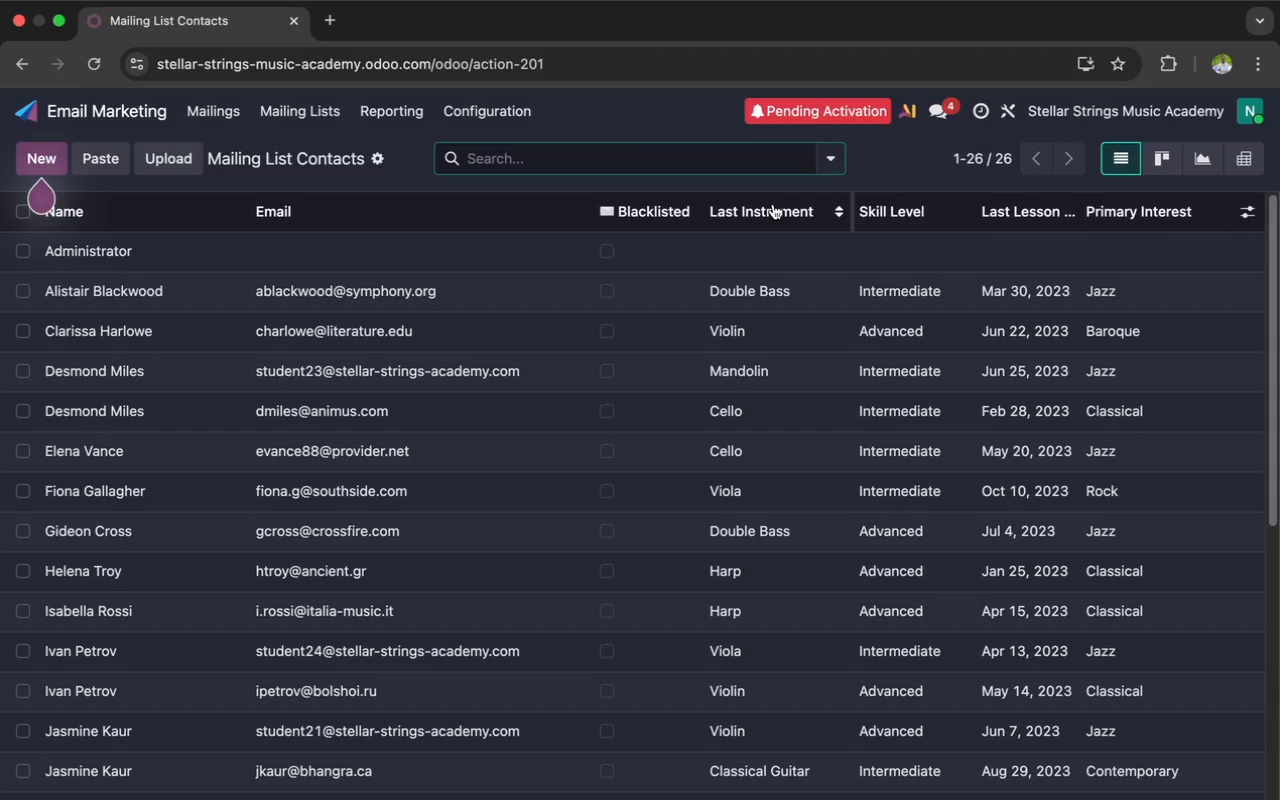 
left_click([832, 159])
 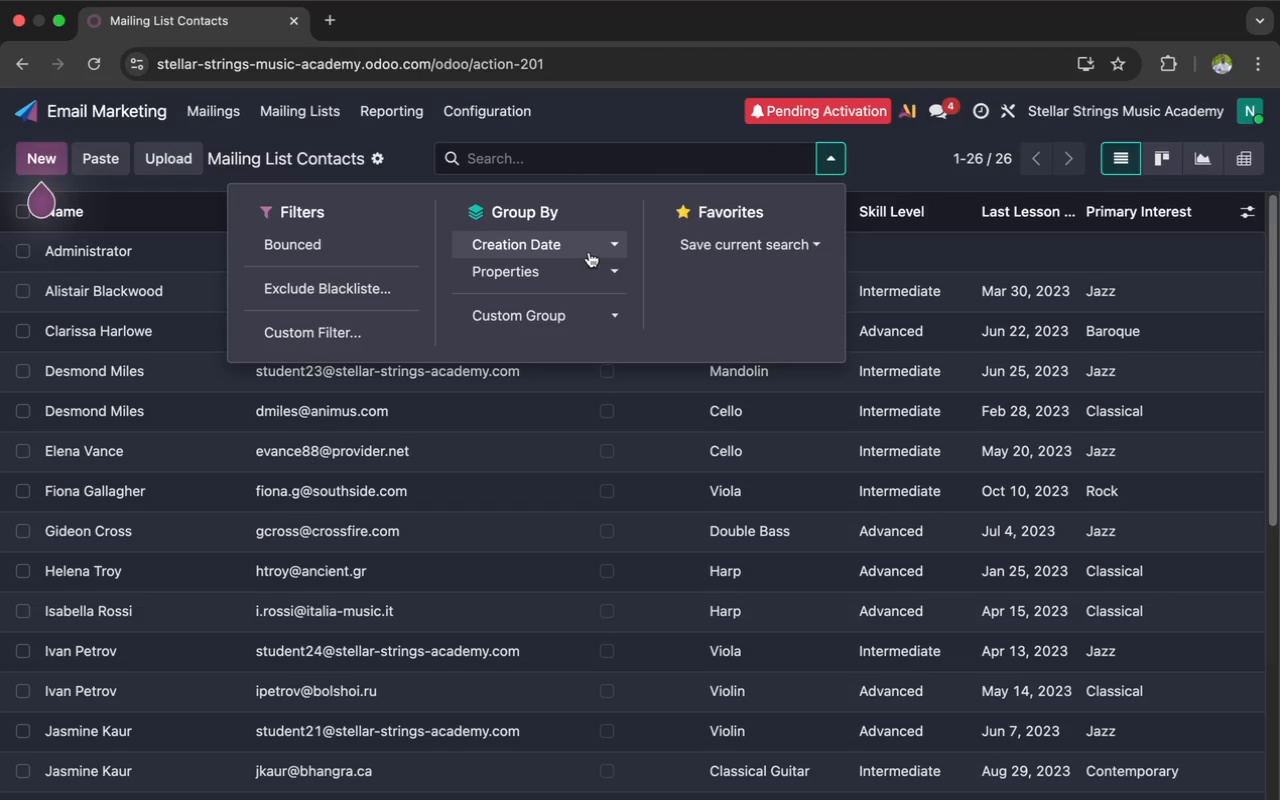 
wait(15.73)
 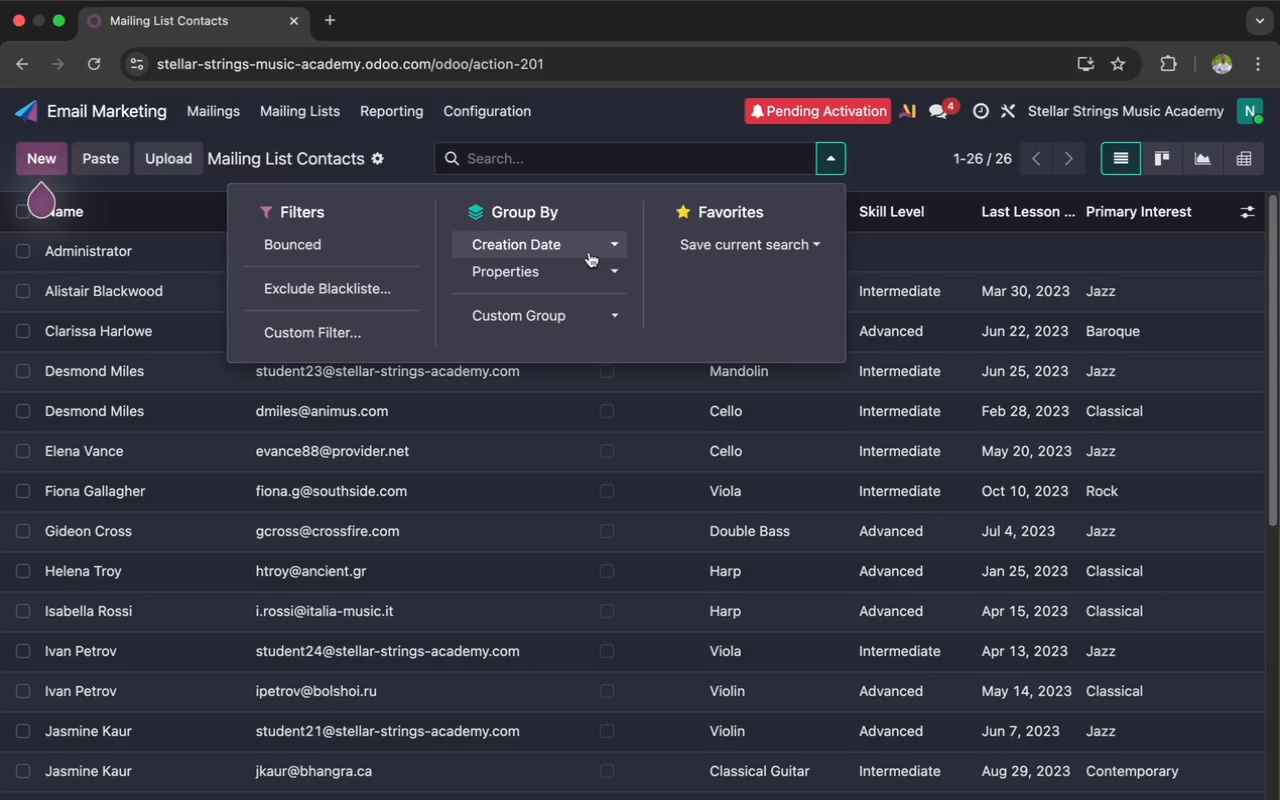 
left_click([407, 291])
 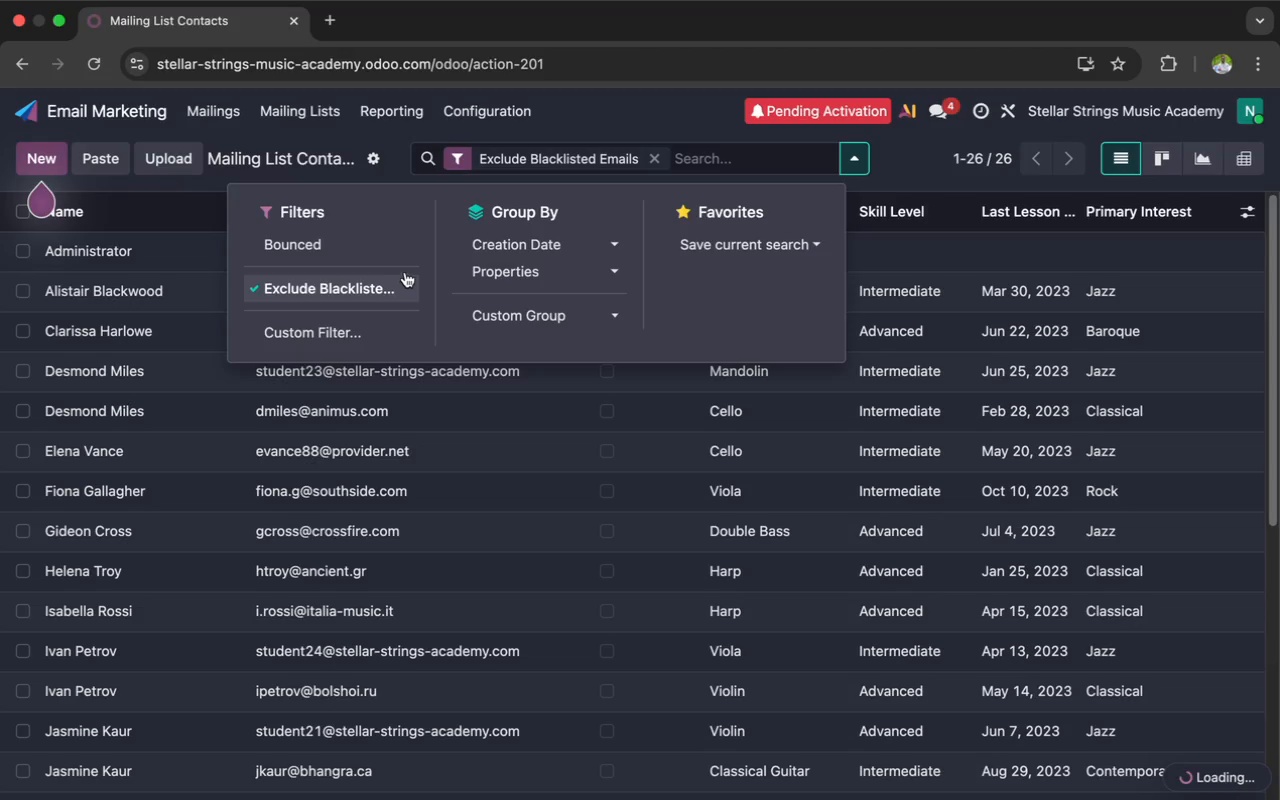 
left_click([391, 243])
 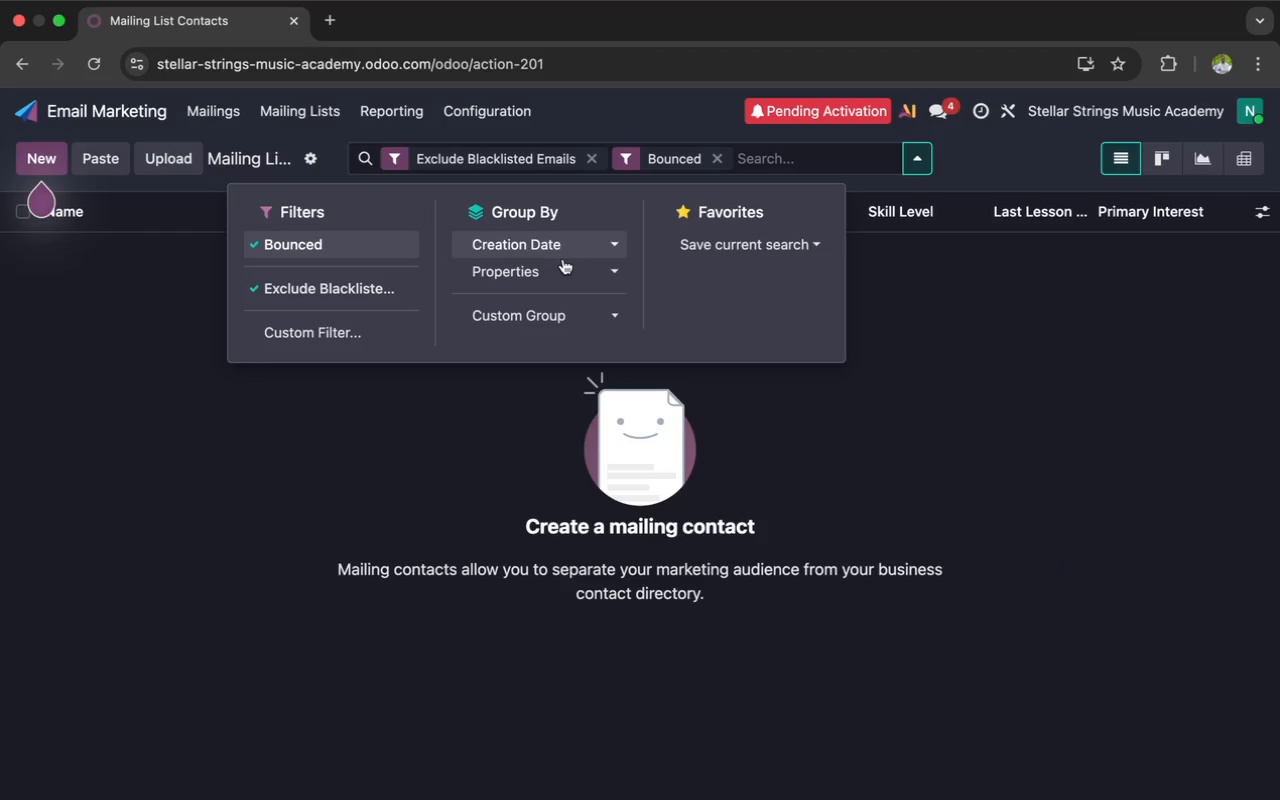 
left_click([586, 161])
 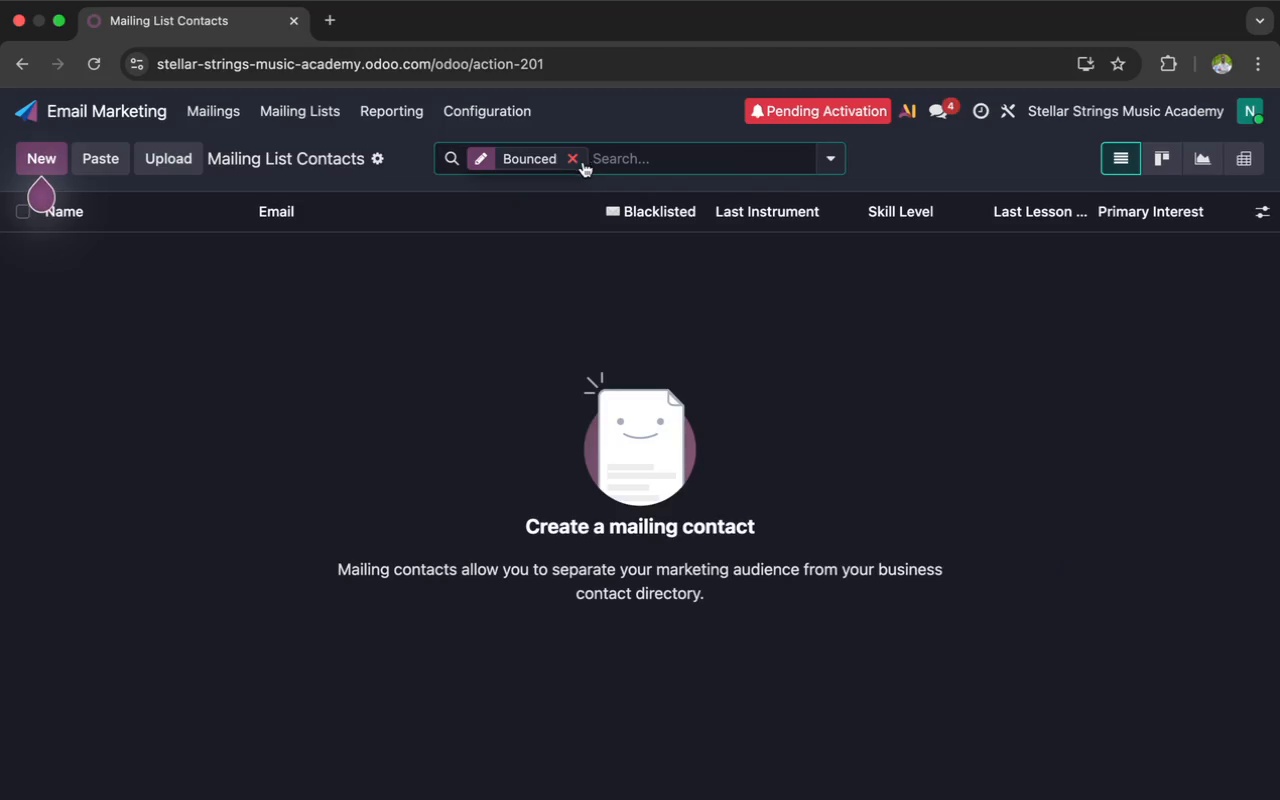 
left_click([571, 162])
 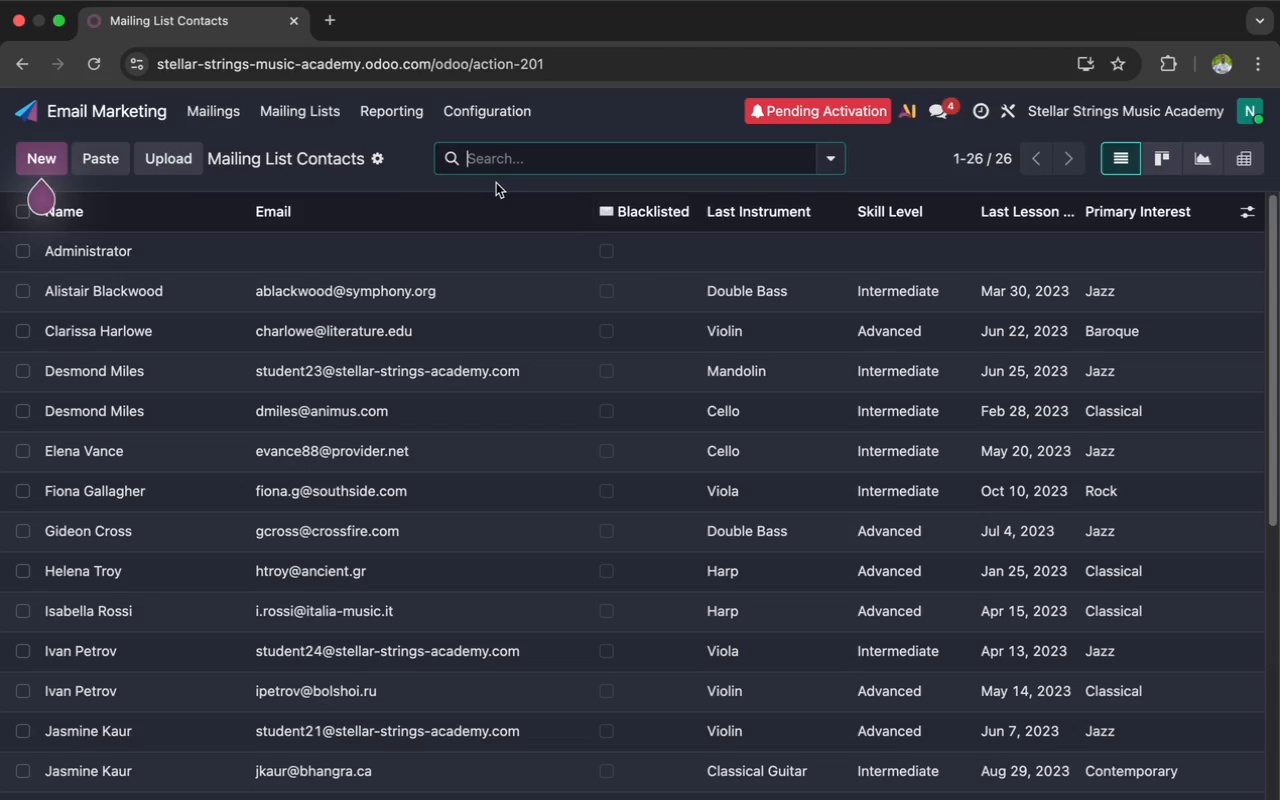 
left_click([518, 163])
 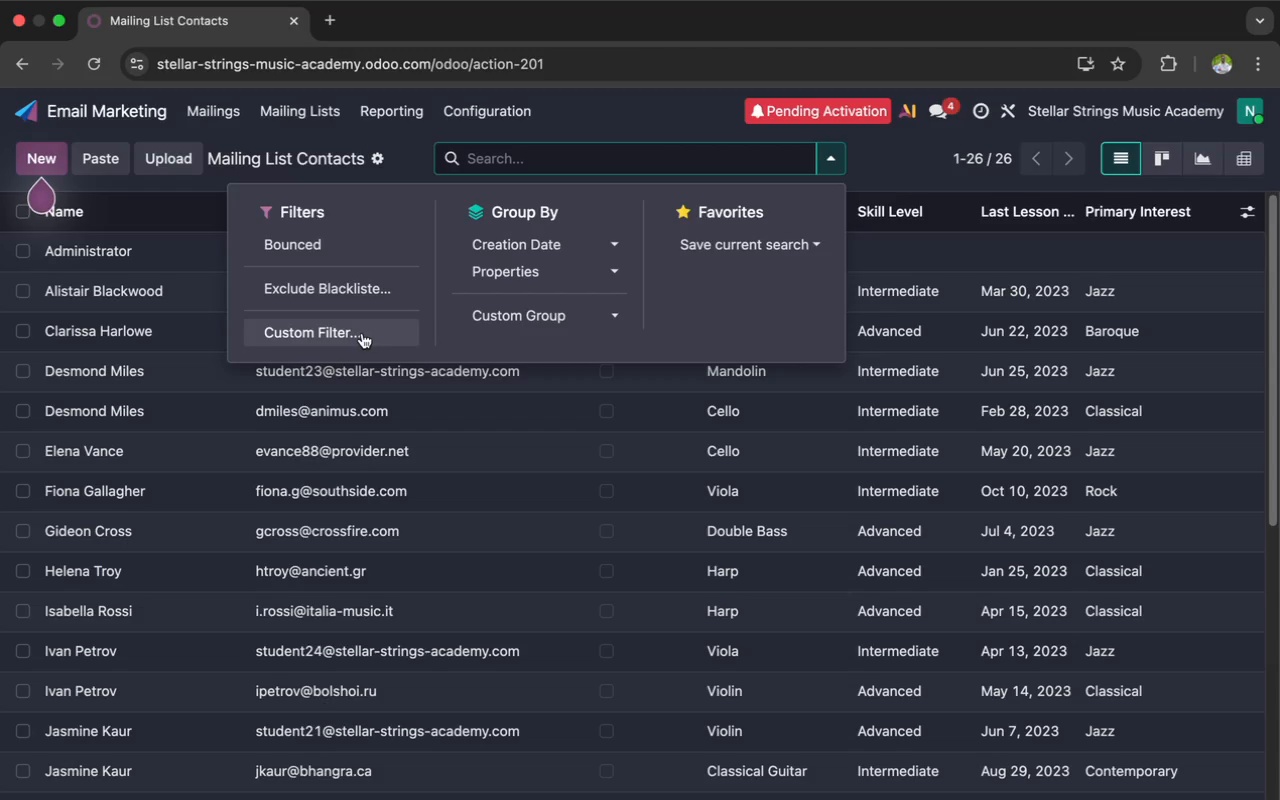 
left_click([361, 334])
 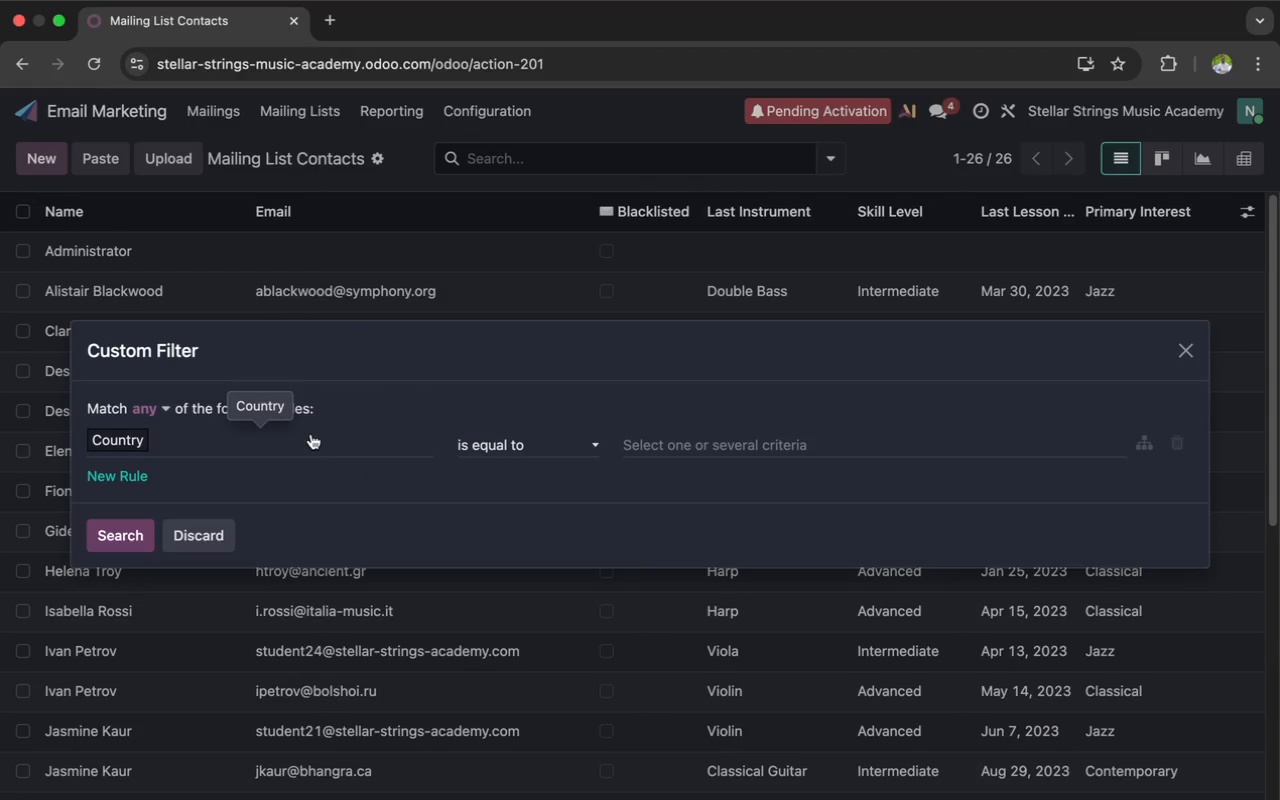 
wait(6.63)
 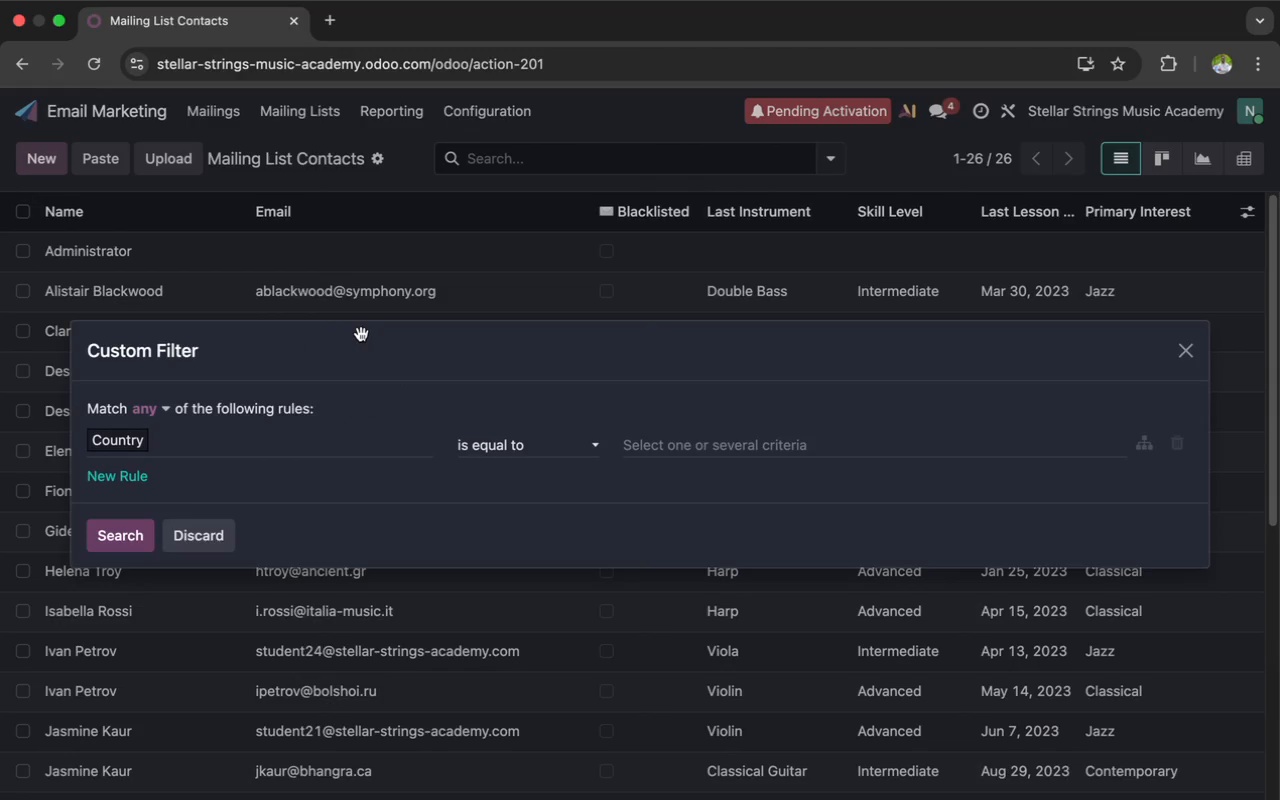 
key(Backspace)
 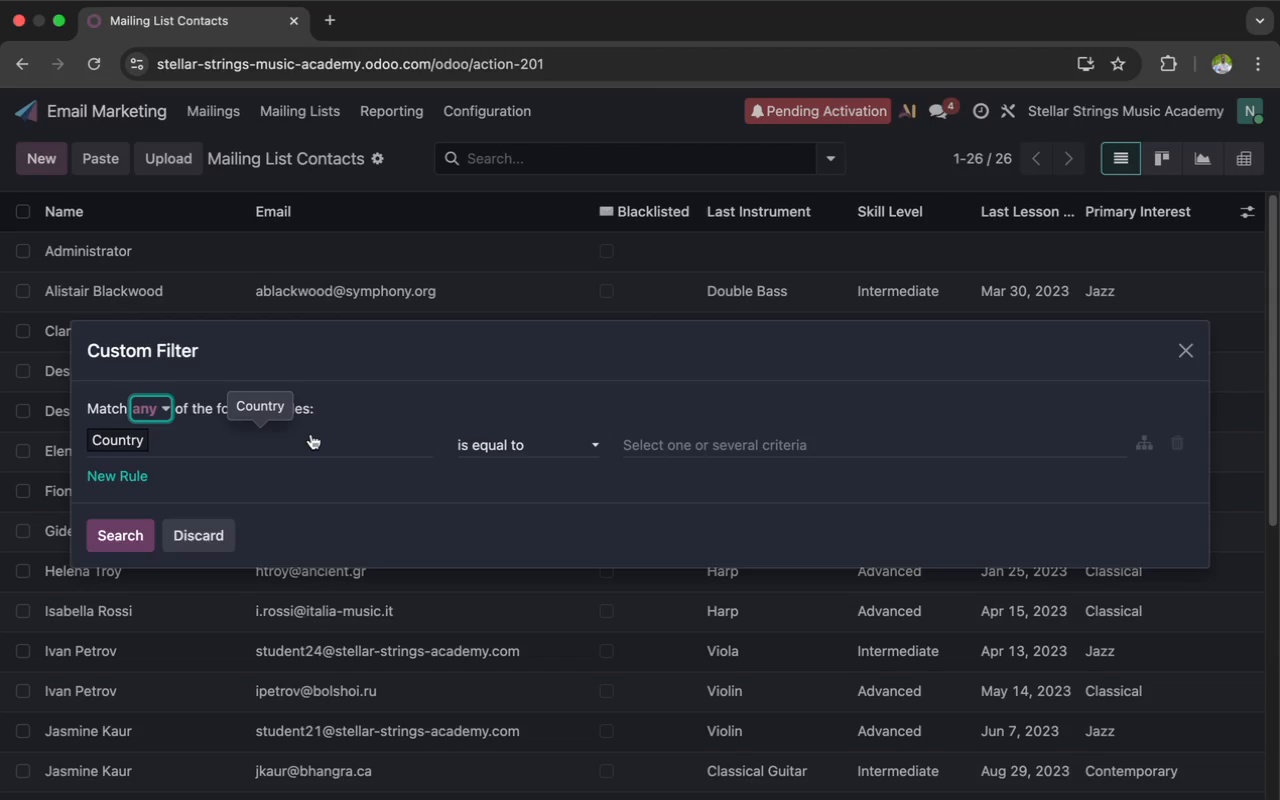 
left_click([311, 434])
 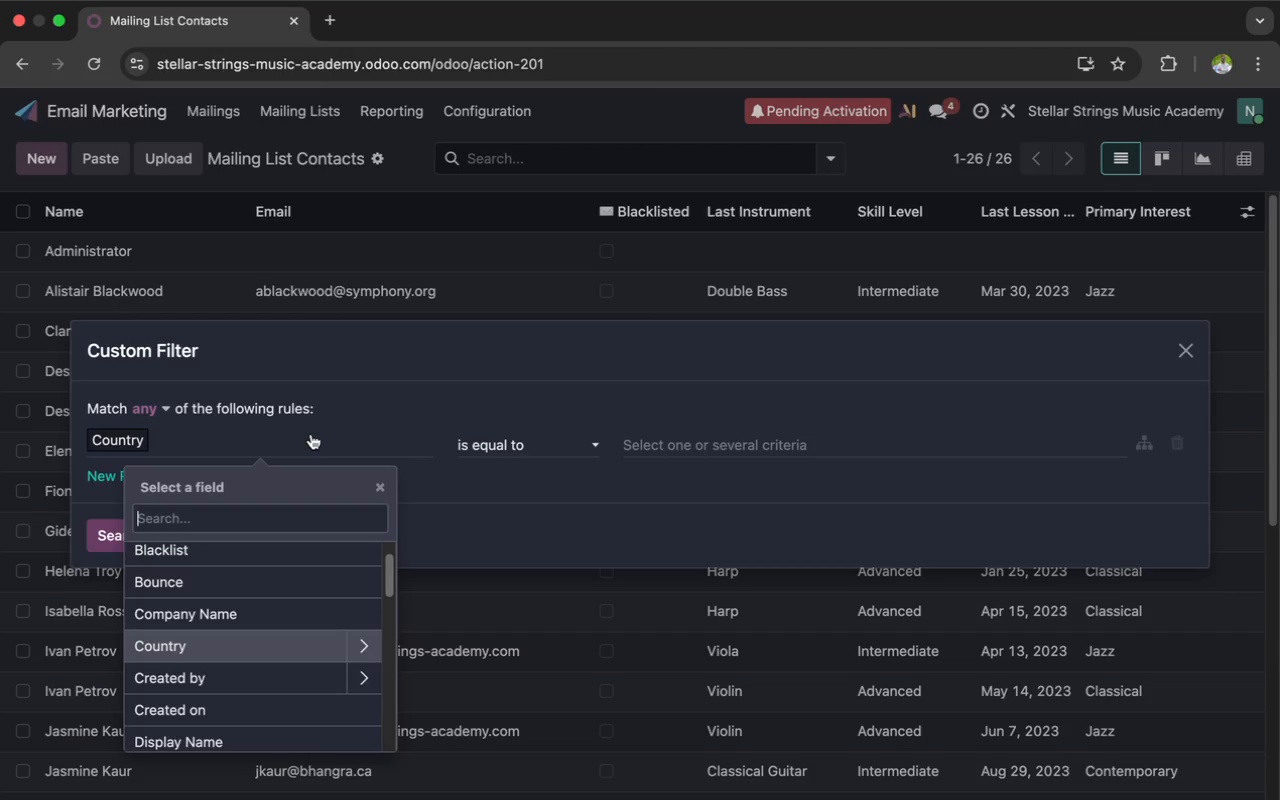 
key(S)
 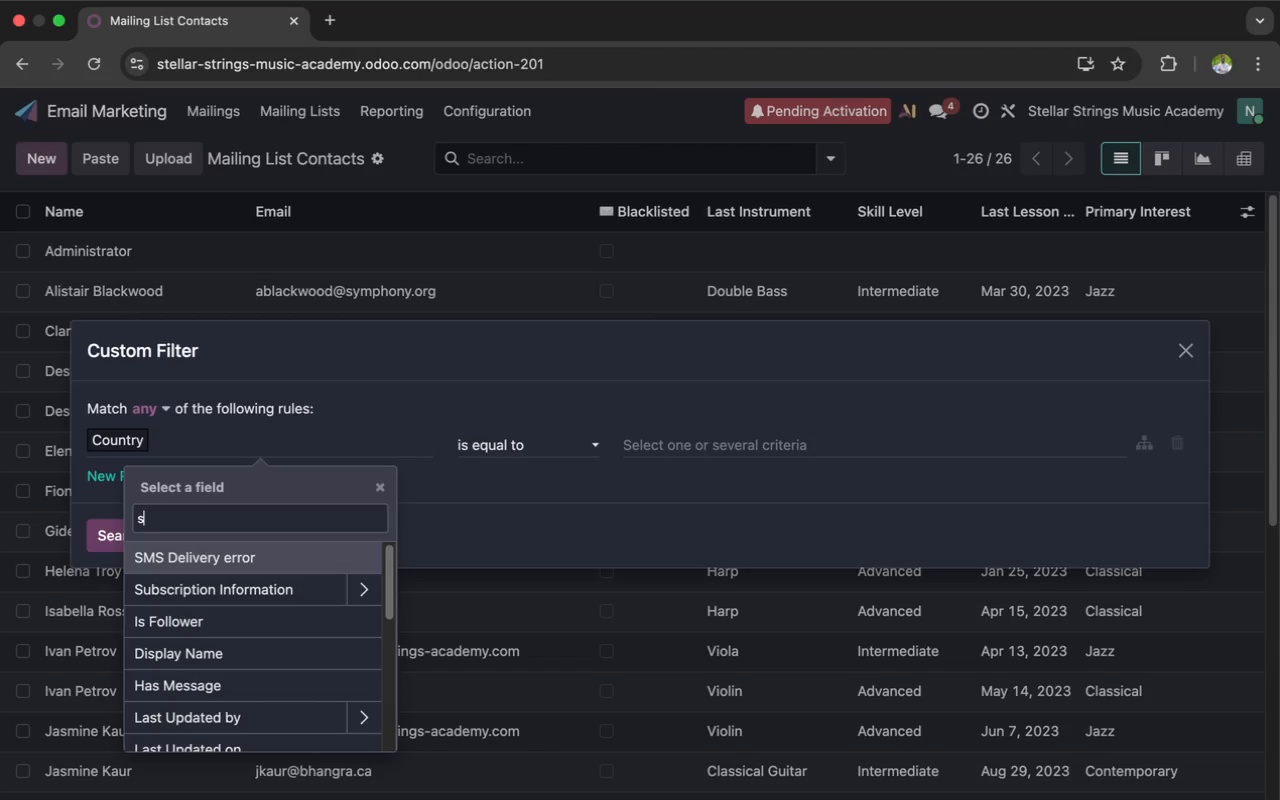 
wait(13.28)
 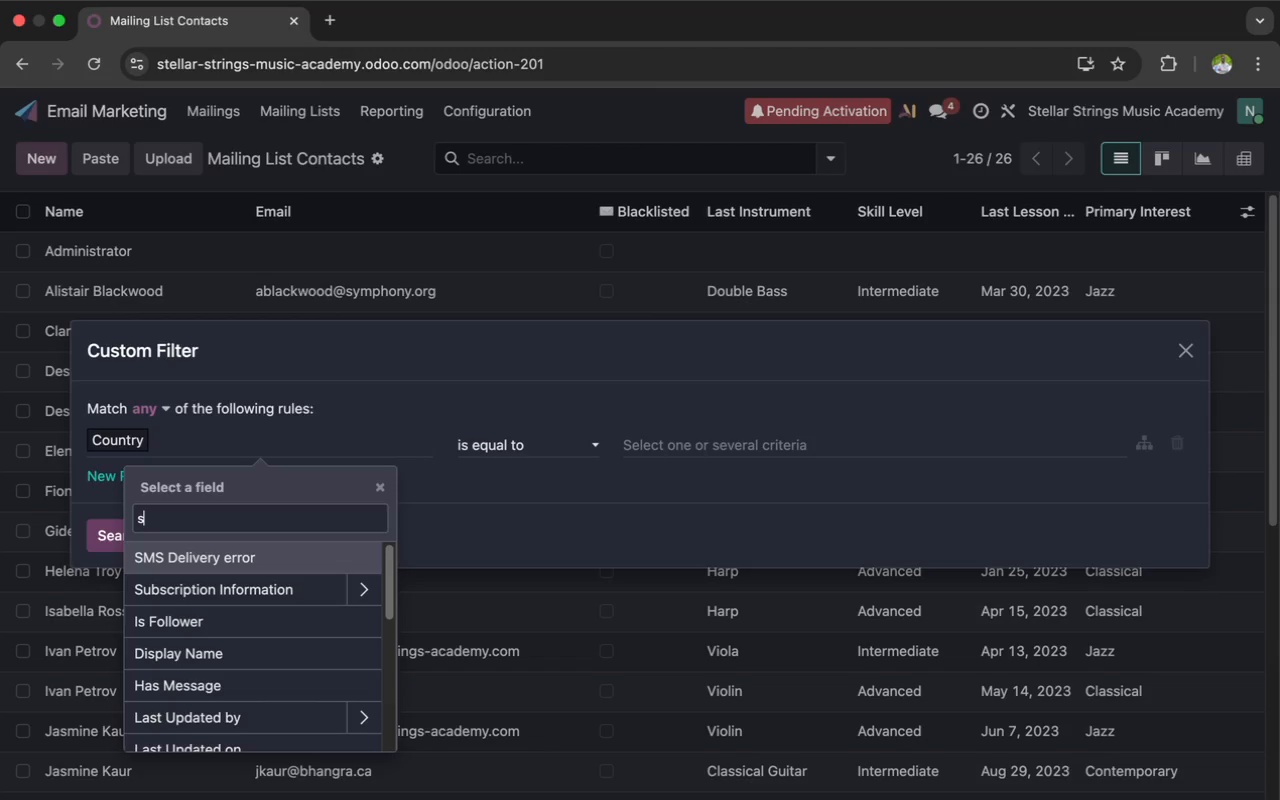 
left_click([644, 474])
 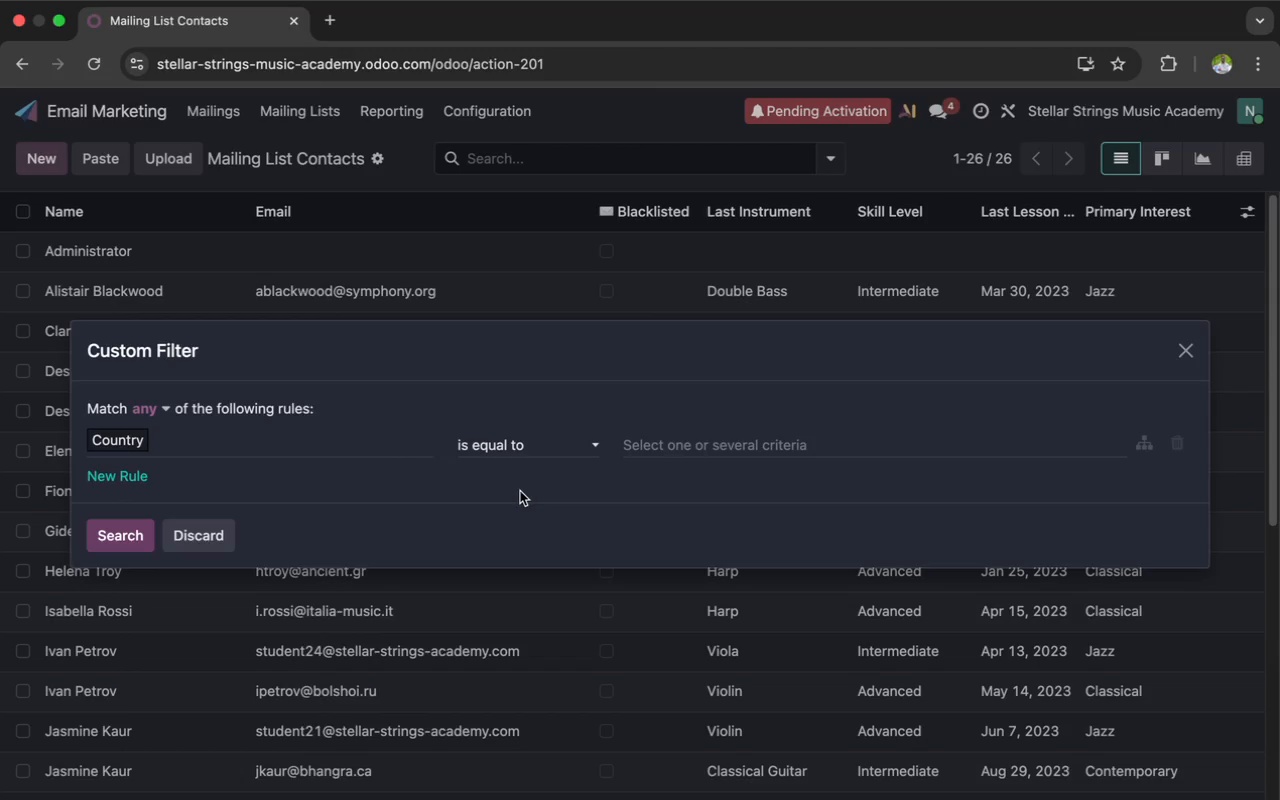 
left_click([123, 483])
 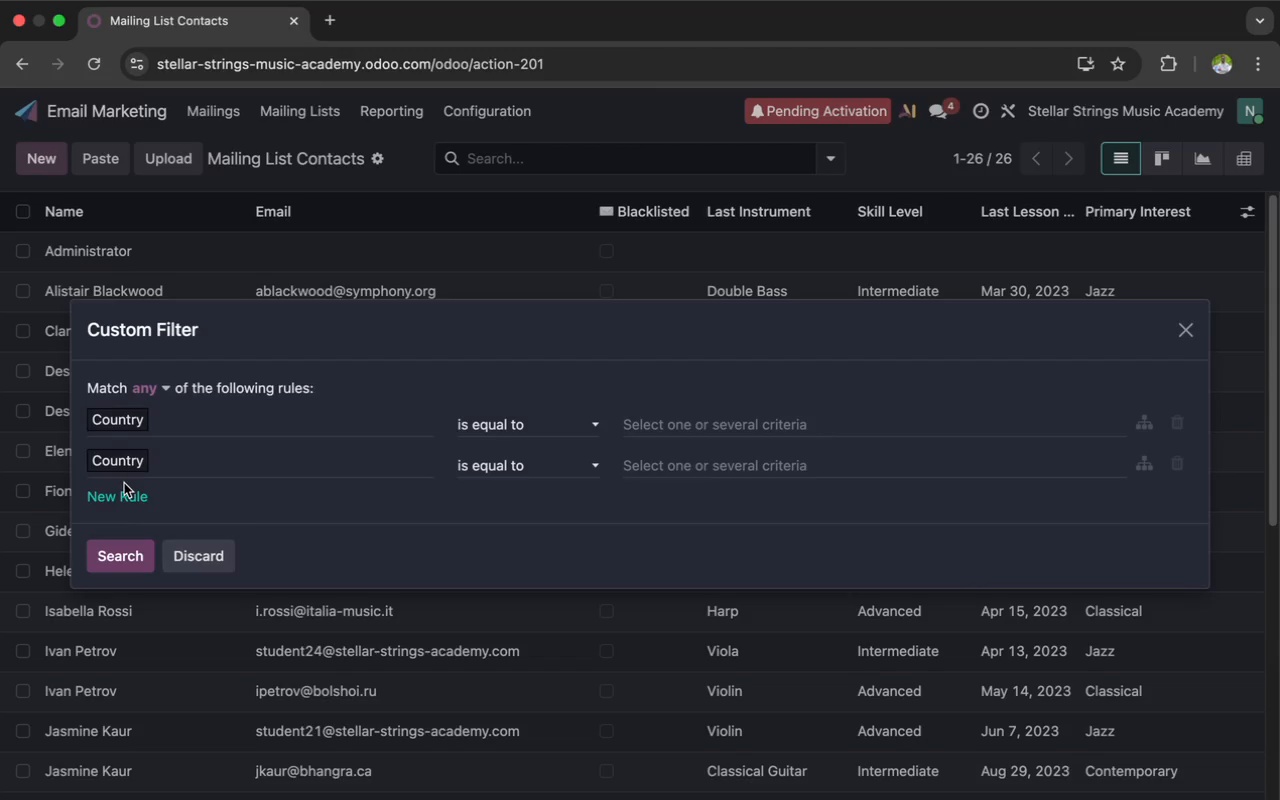 
mouse_move([175, 491])
 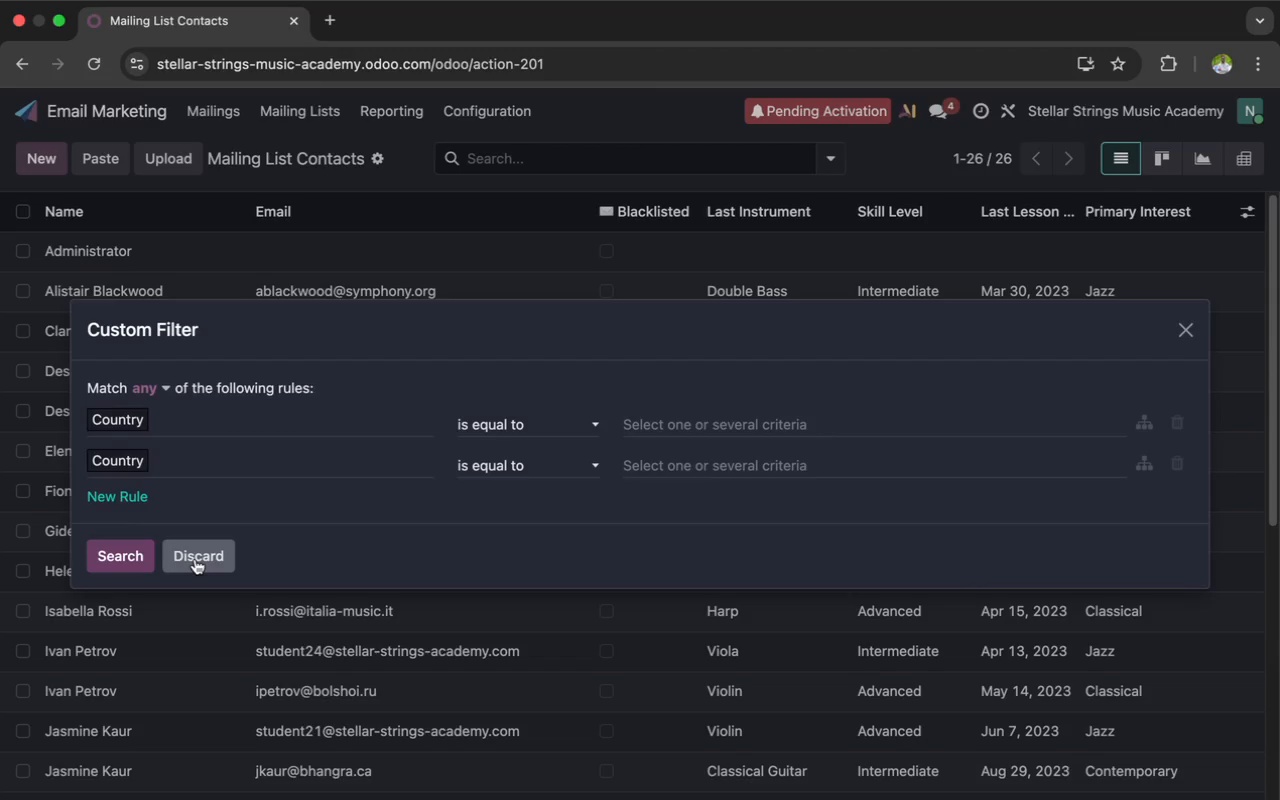 
left_click([195, 559])
 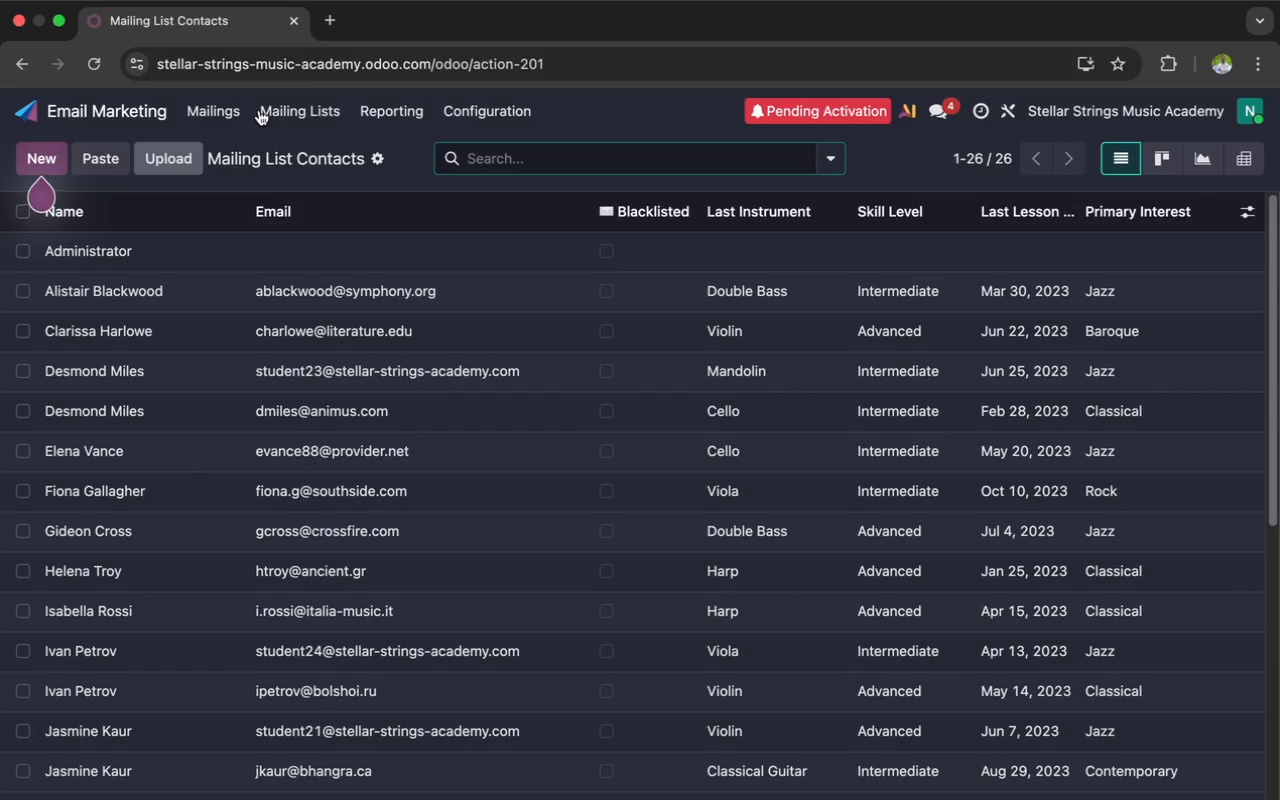 
left_click([289, 105])
 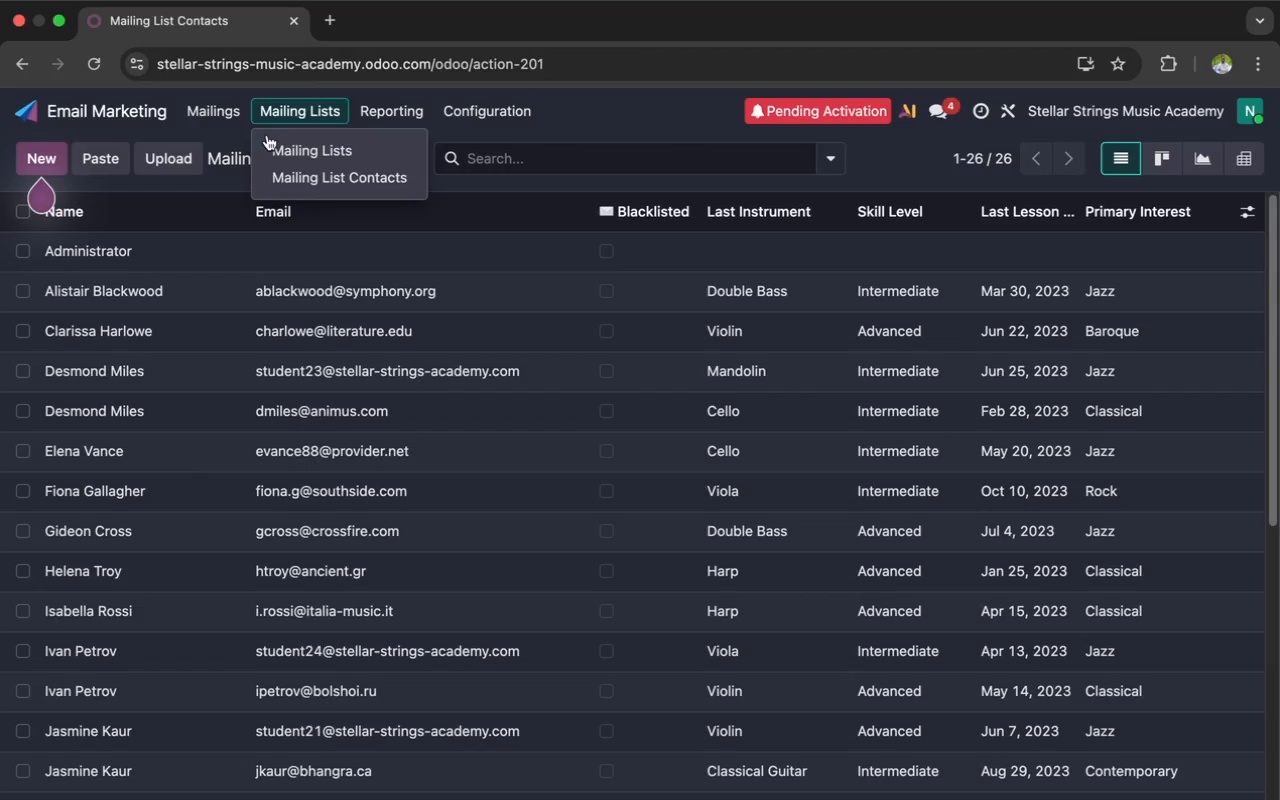 
left_click([268, 149])
 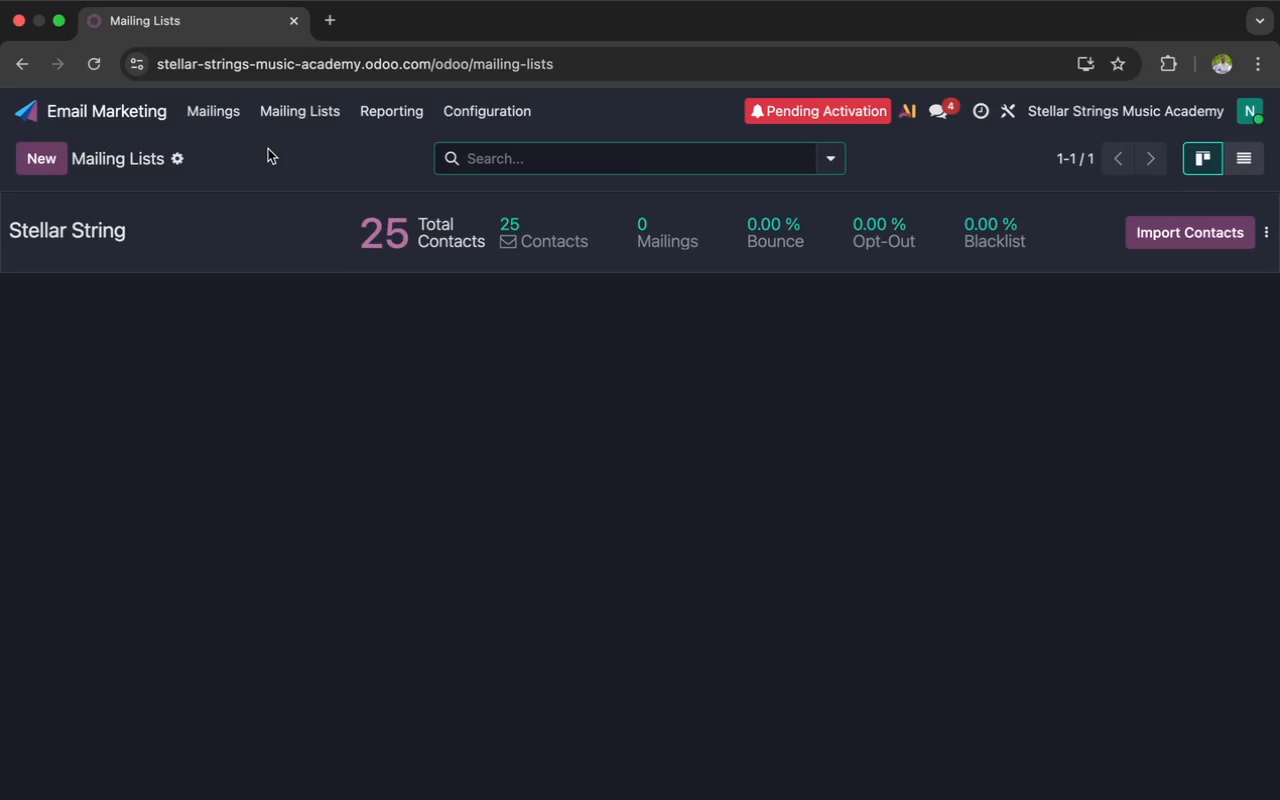 
wait(25.36)
 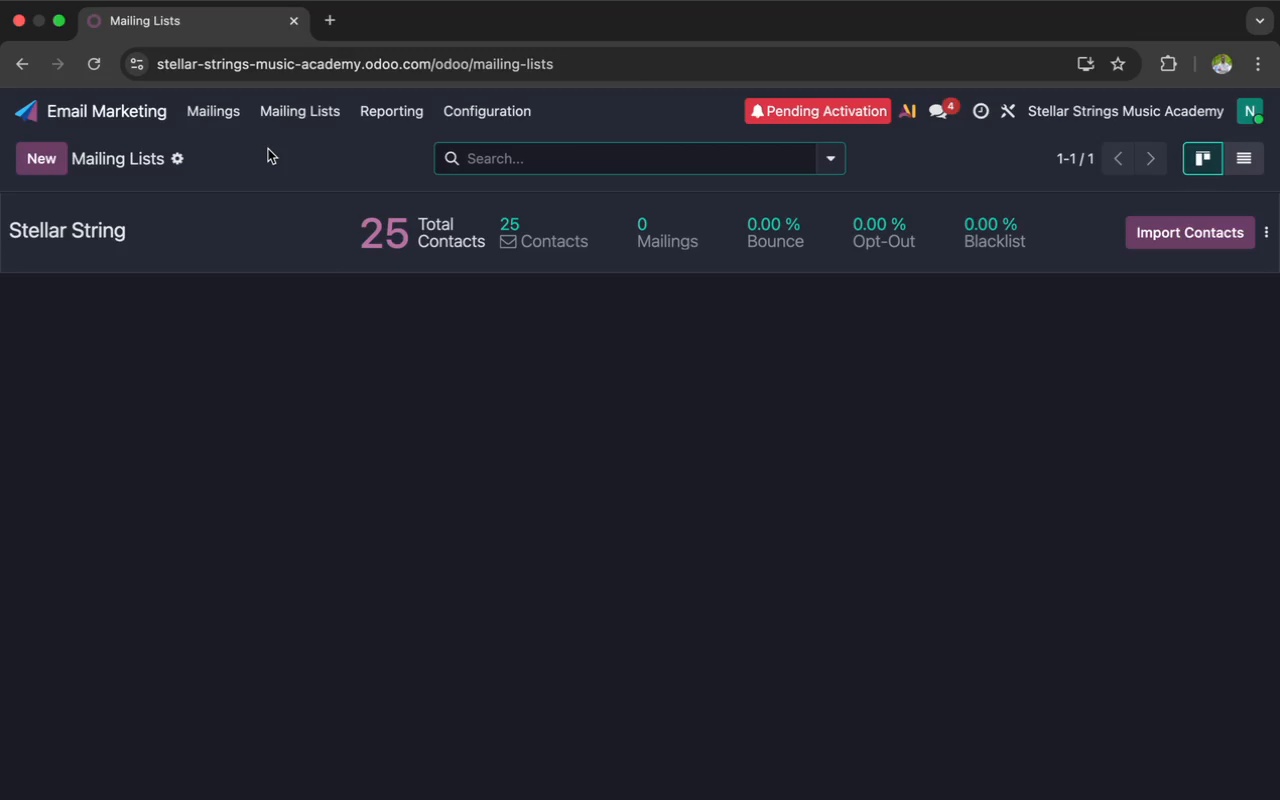 
left_click([1033, 786])